 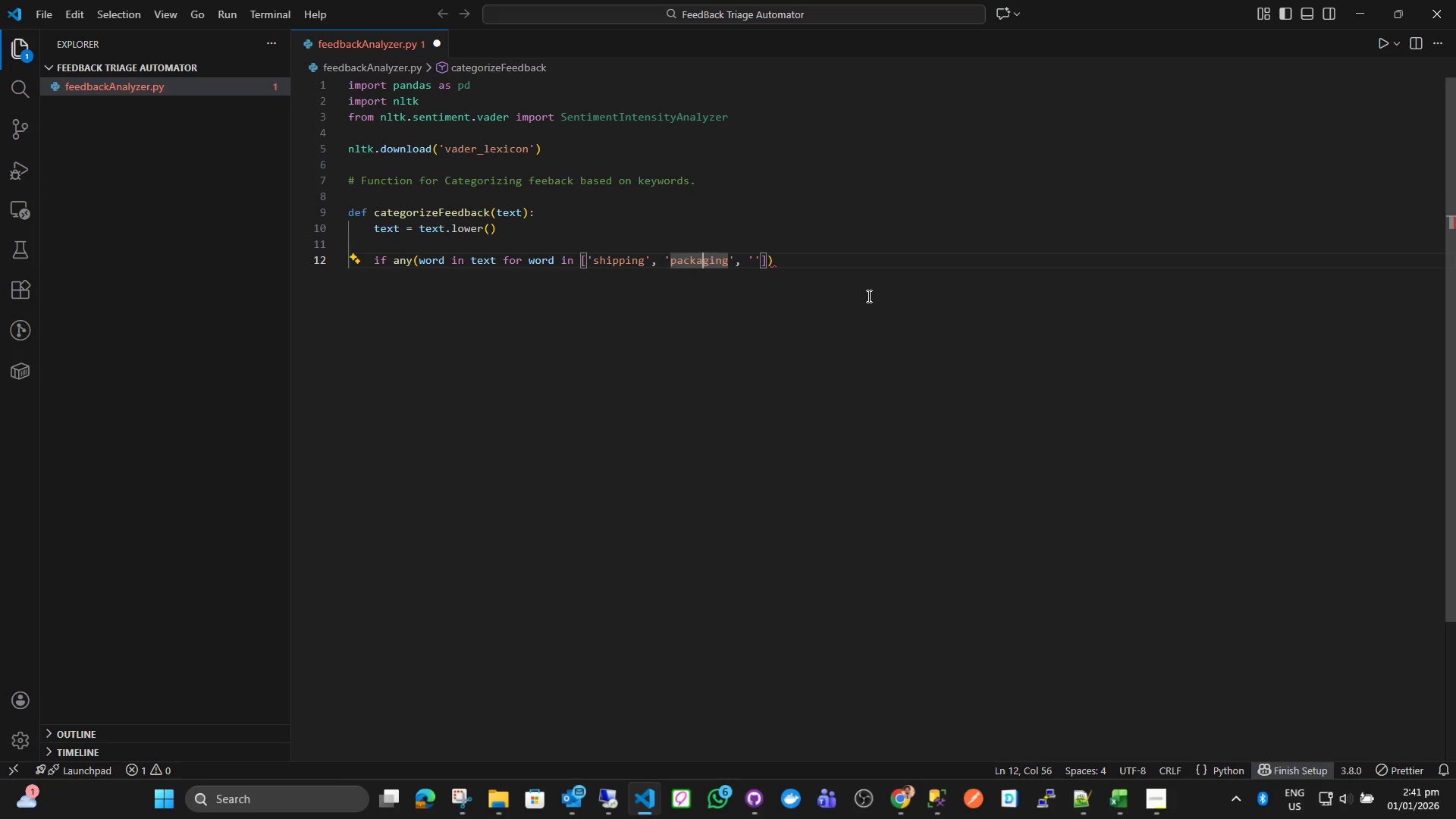 
key(ArrowRight)
 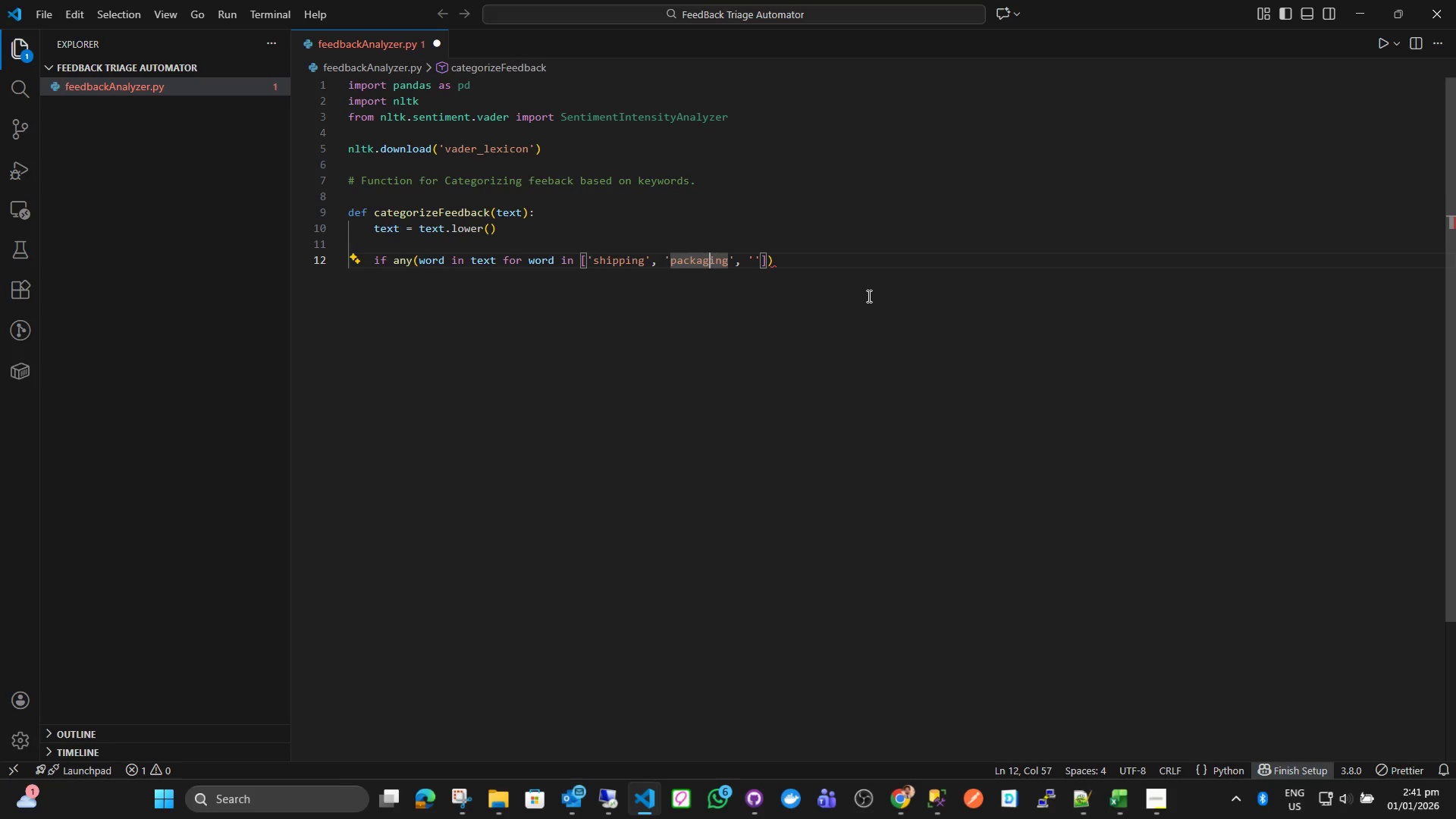 
key(ArrowRight)
 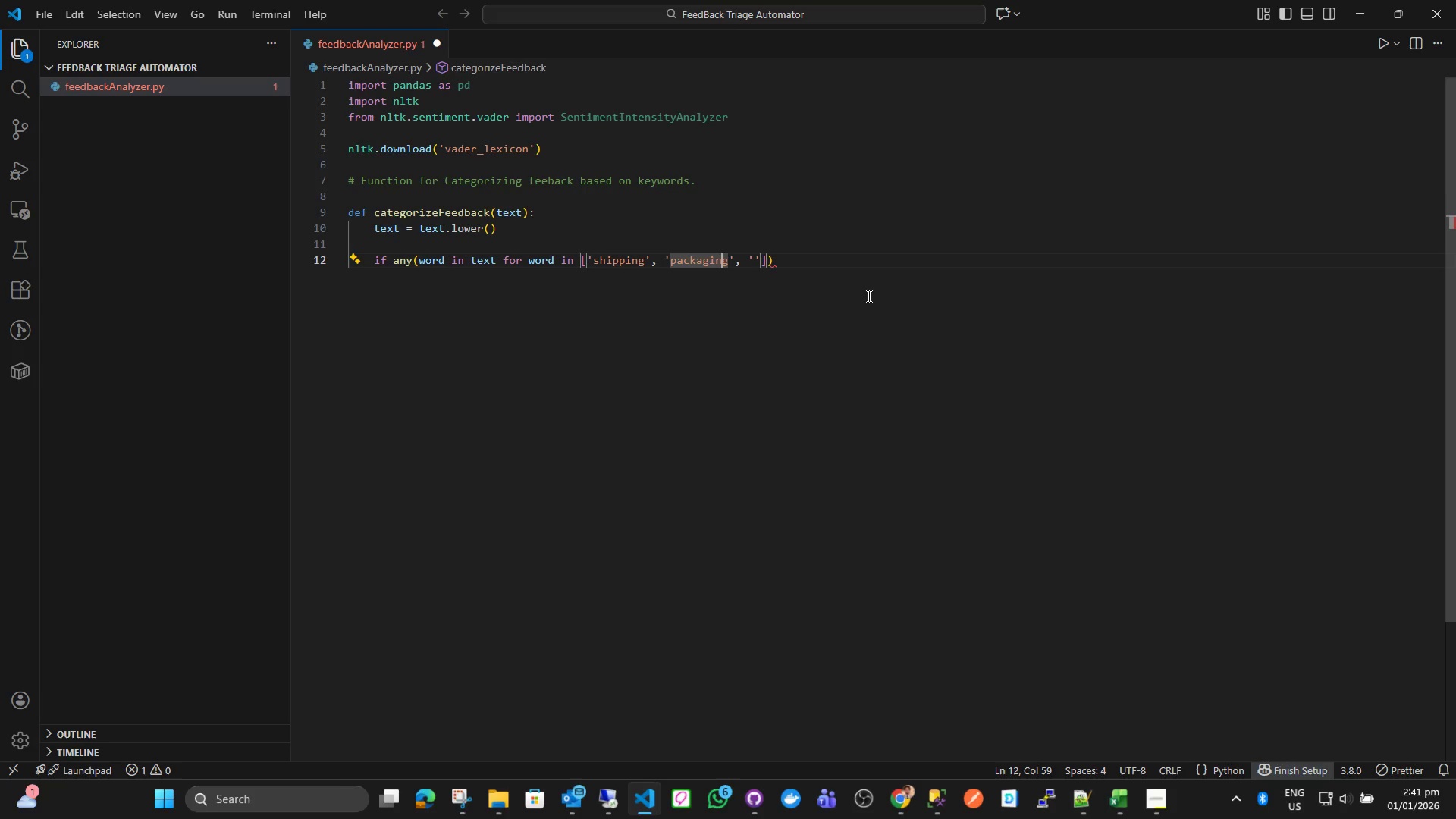 
key(ArrowRight)
 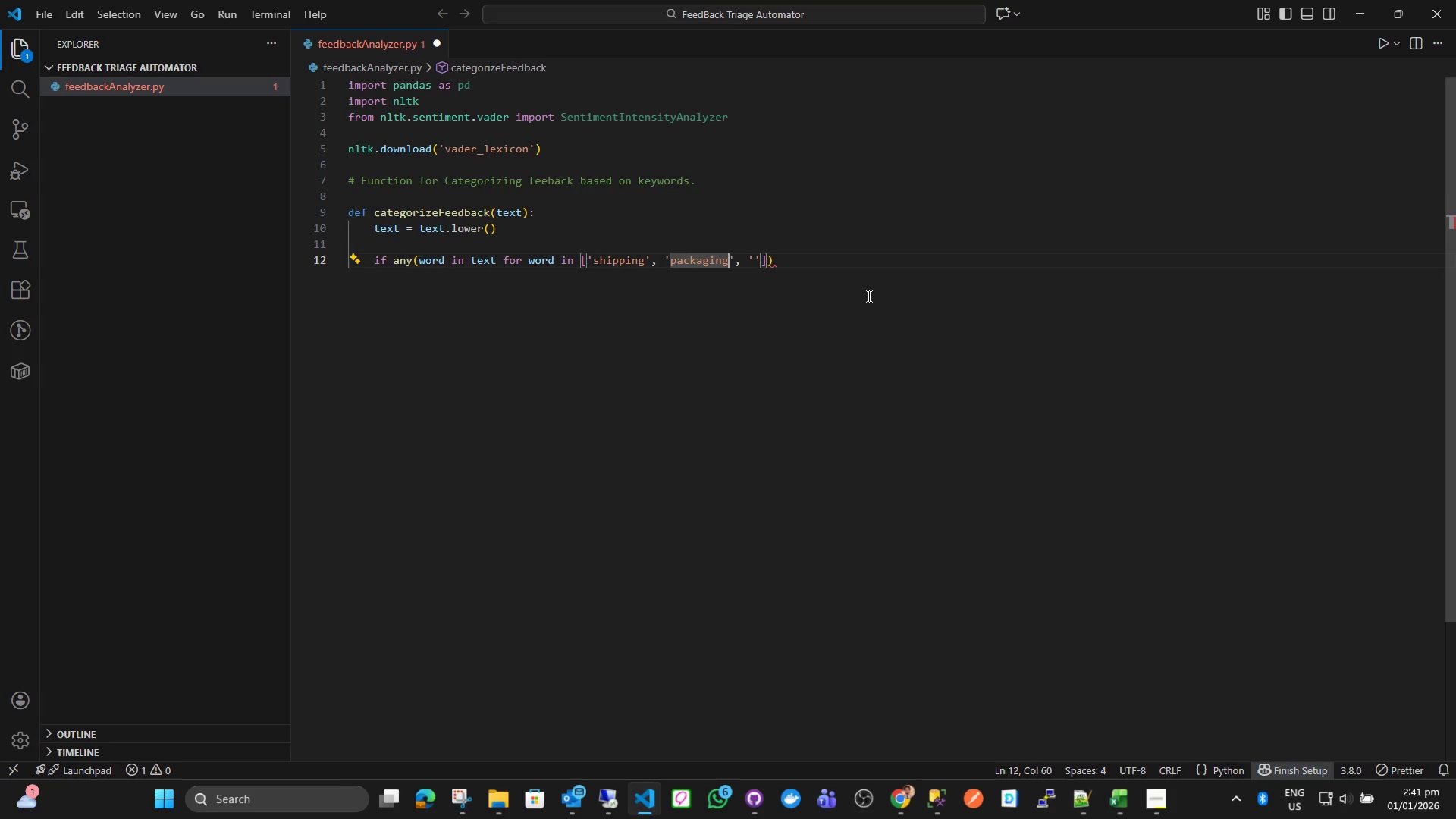 
key(ArrowRight)
 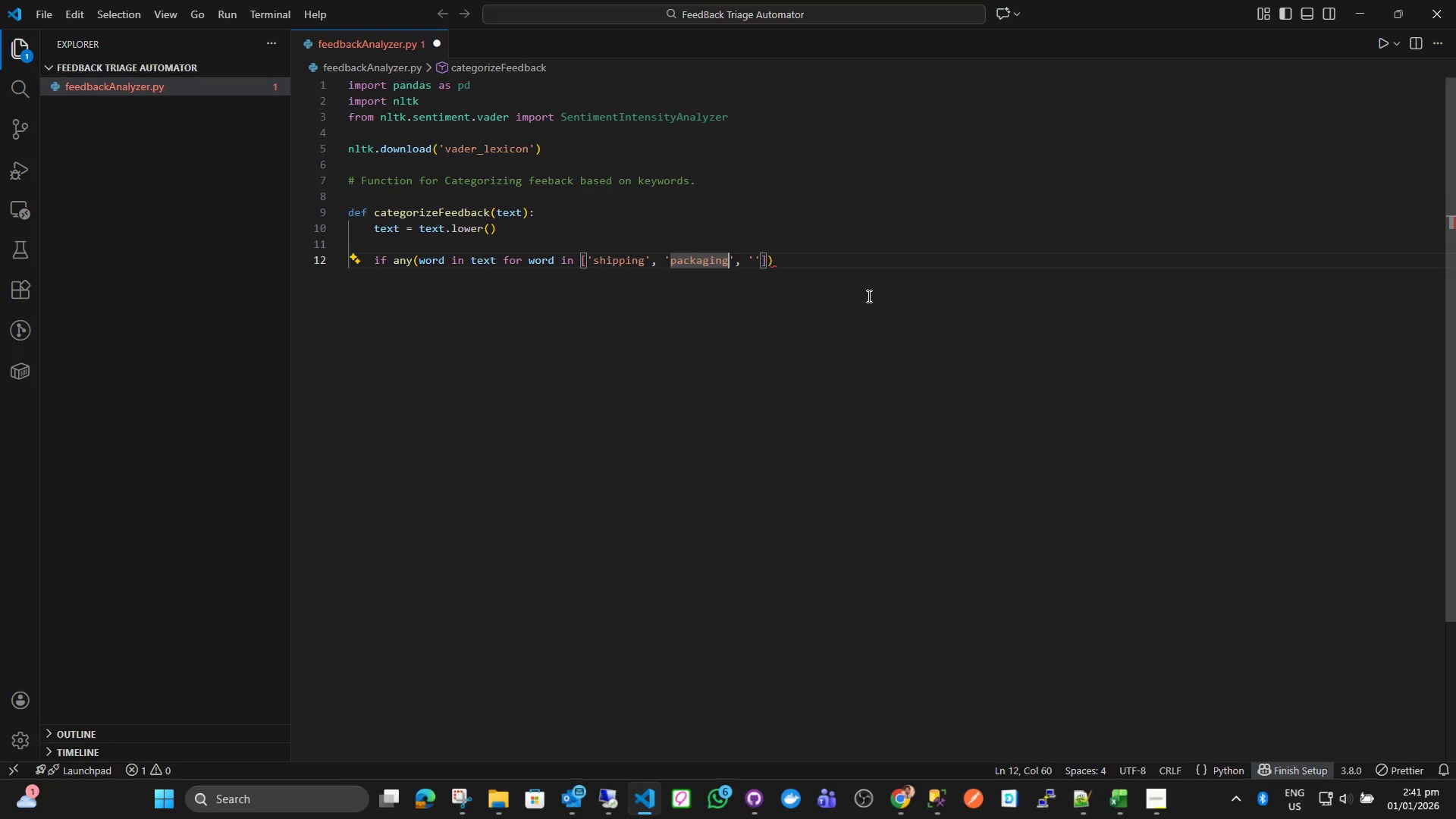 
hold_key(key=ArrowLeft, duration=0.64)
 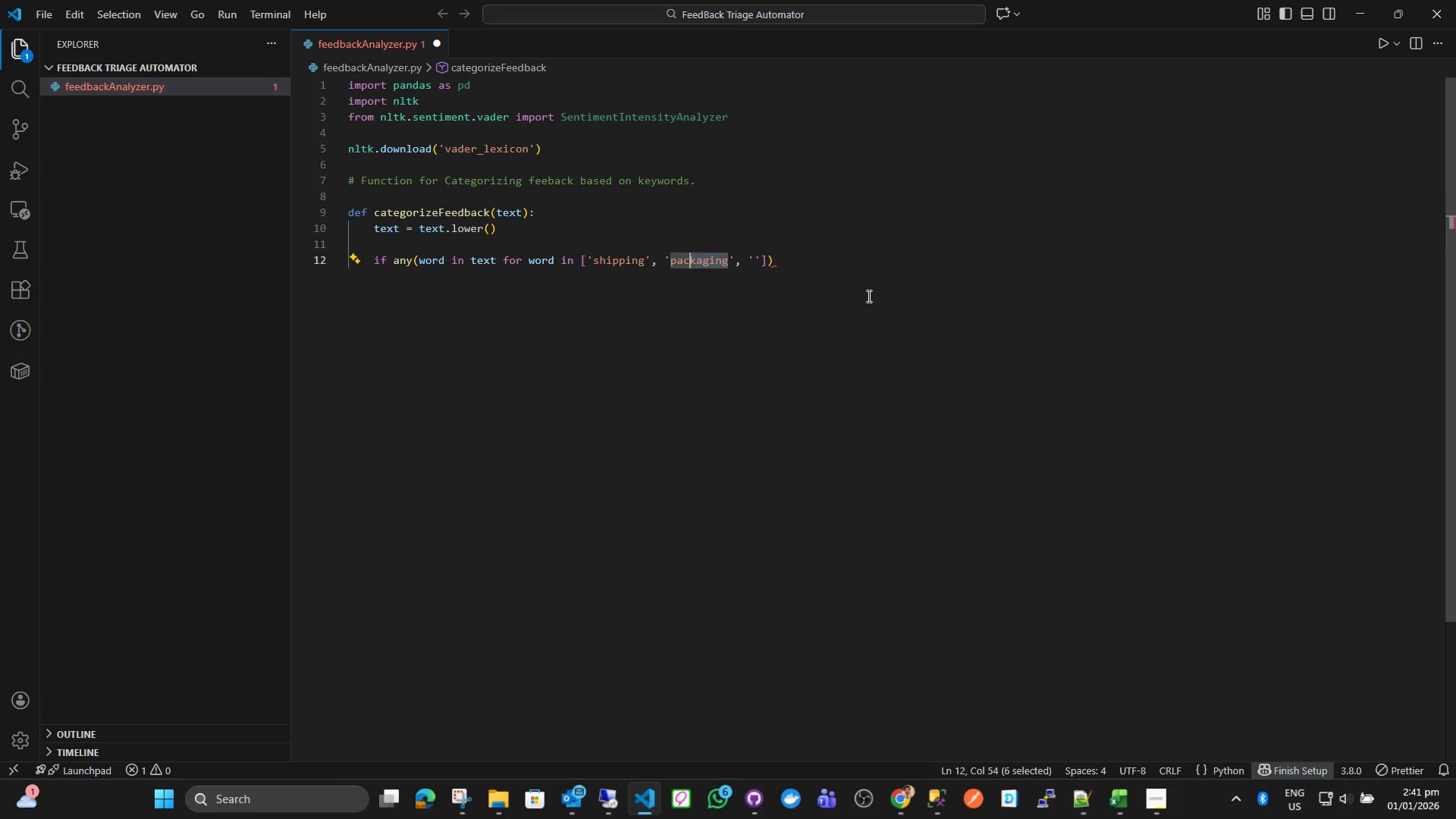 
key(Shift+ArrowLeft)
 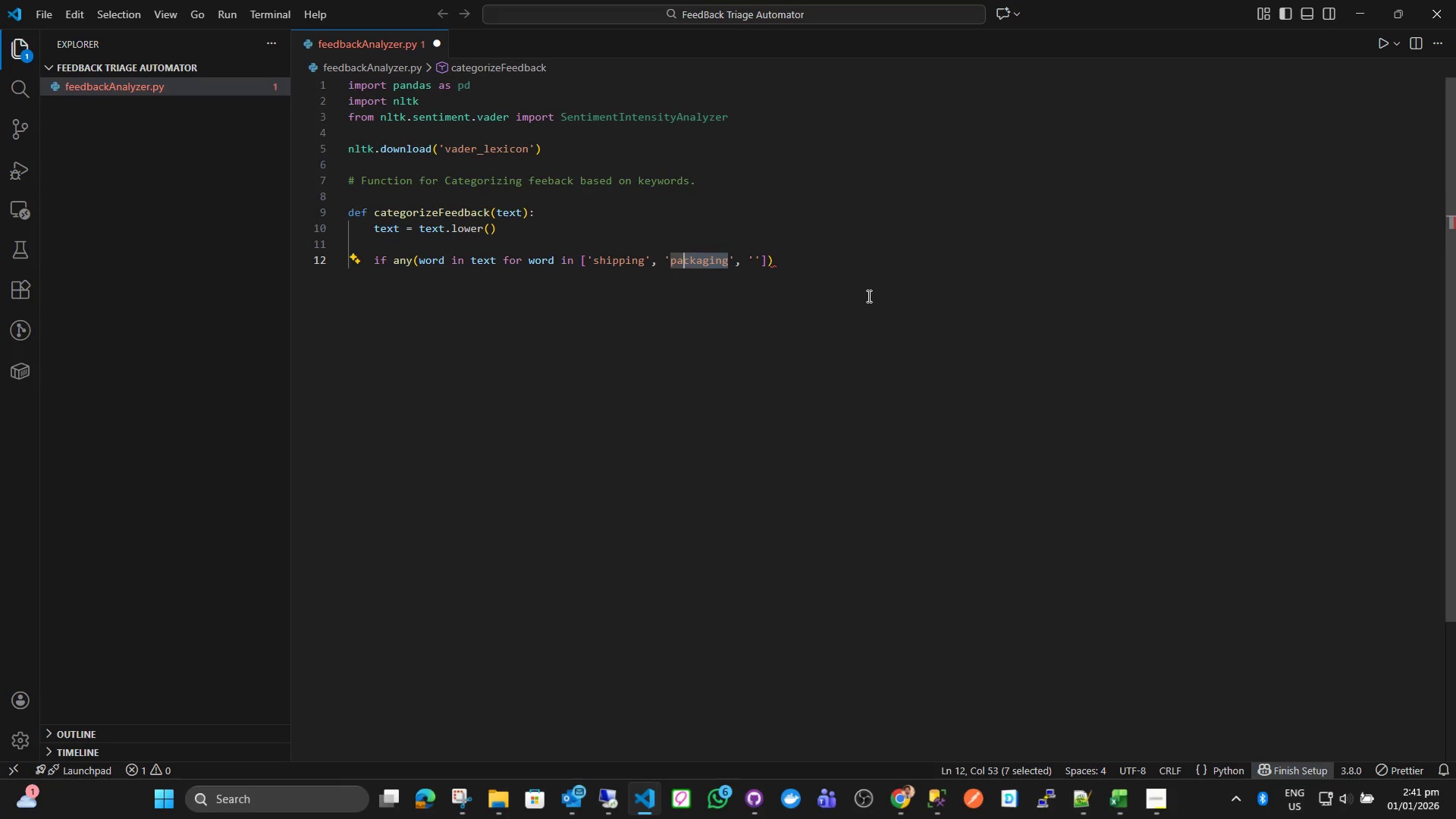 
key(Shift+ArrowLeft)
 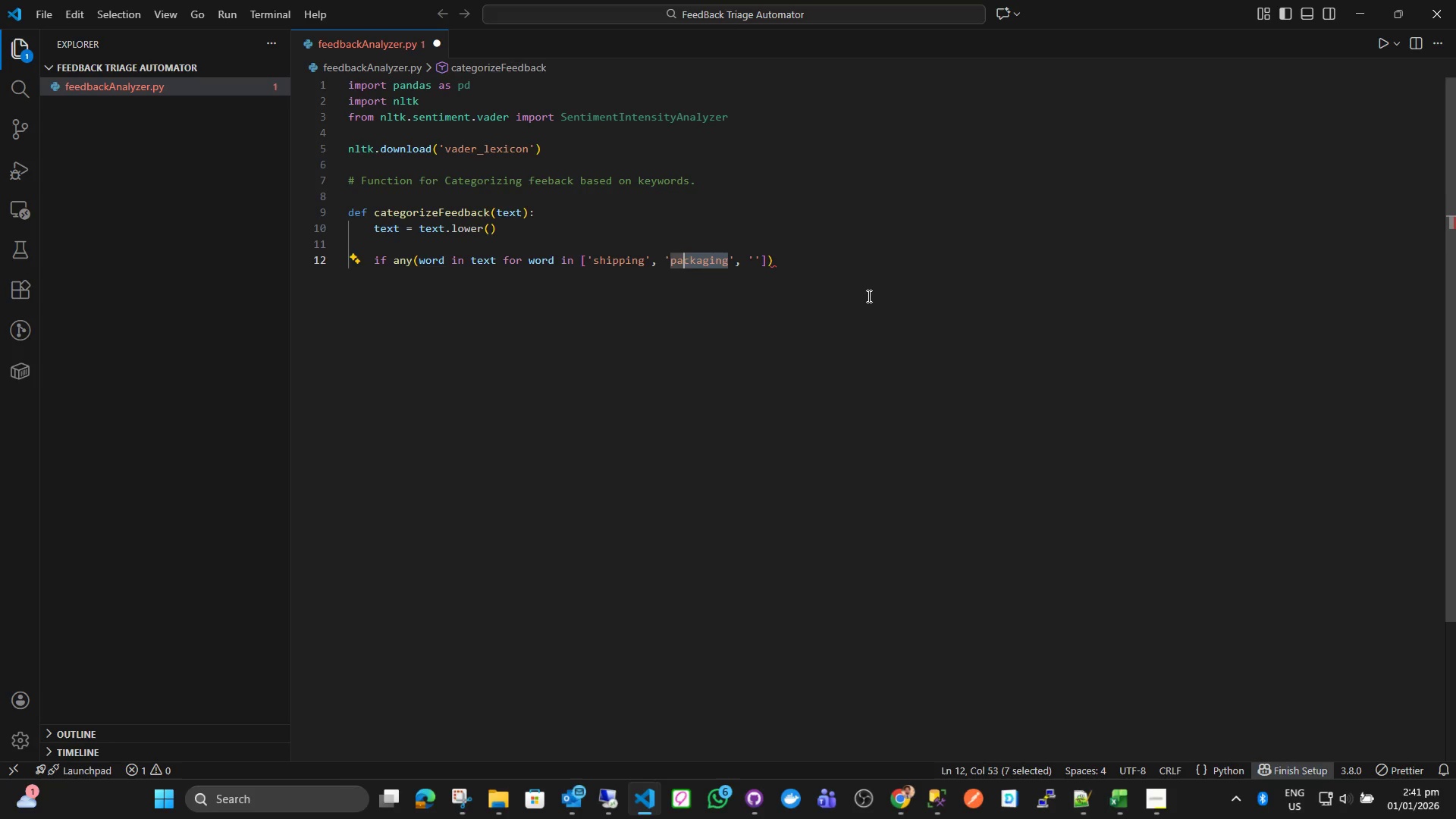 
key(Shift+ArrowLeft)
 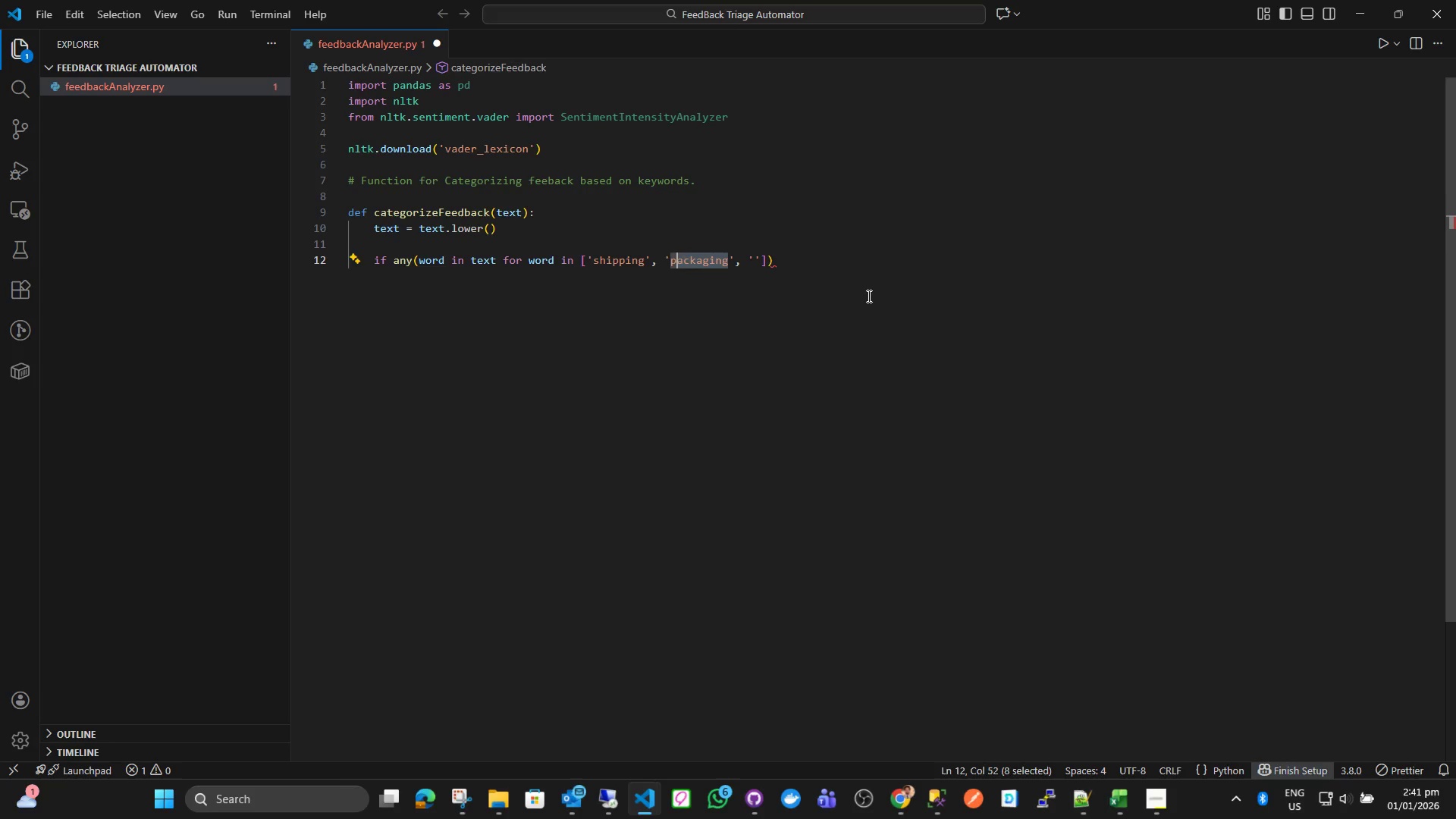 
key(Shift+ArrowLeft)
 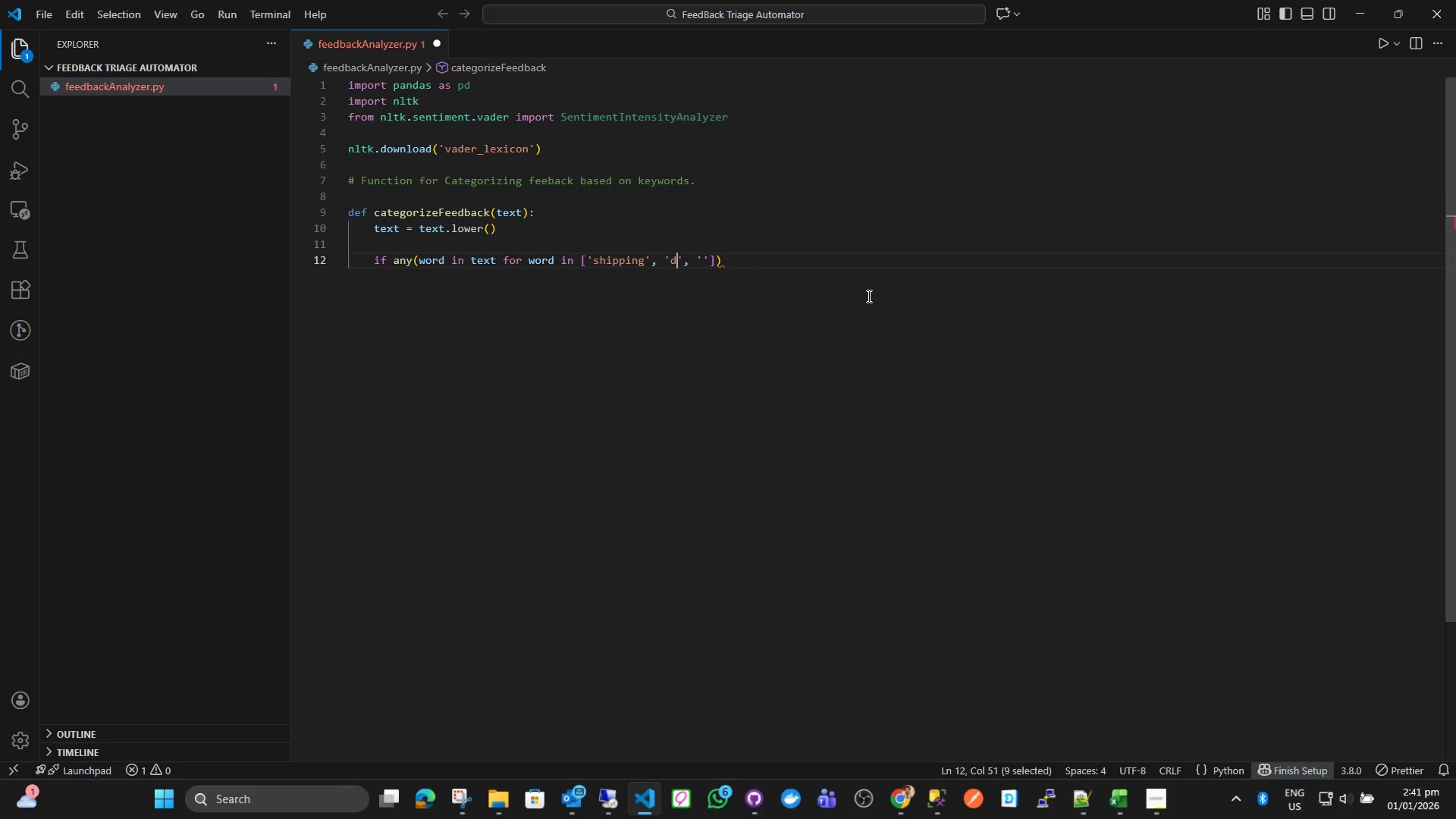 
type(delivery)
 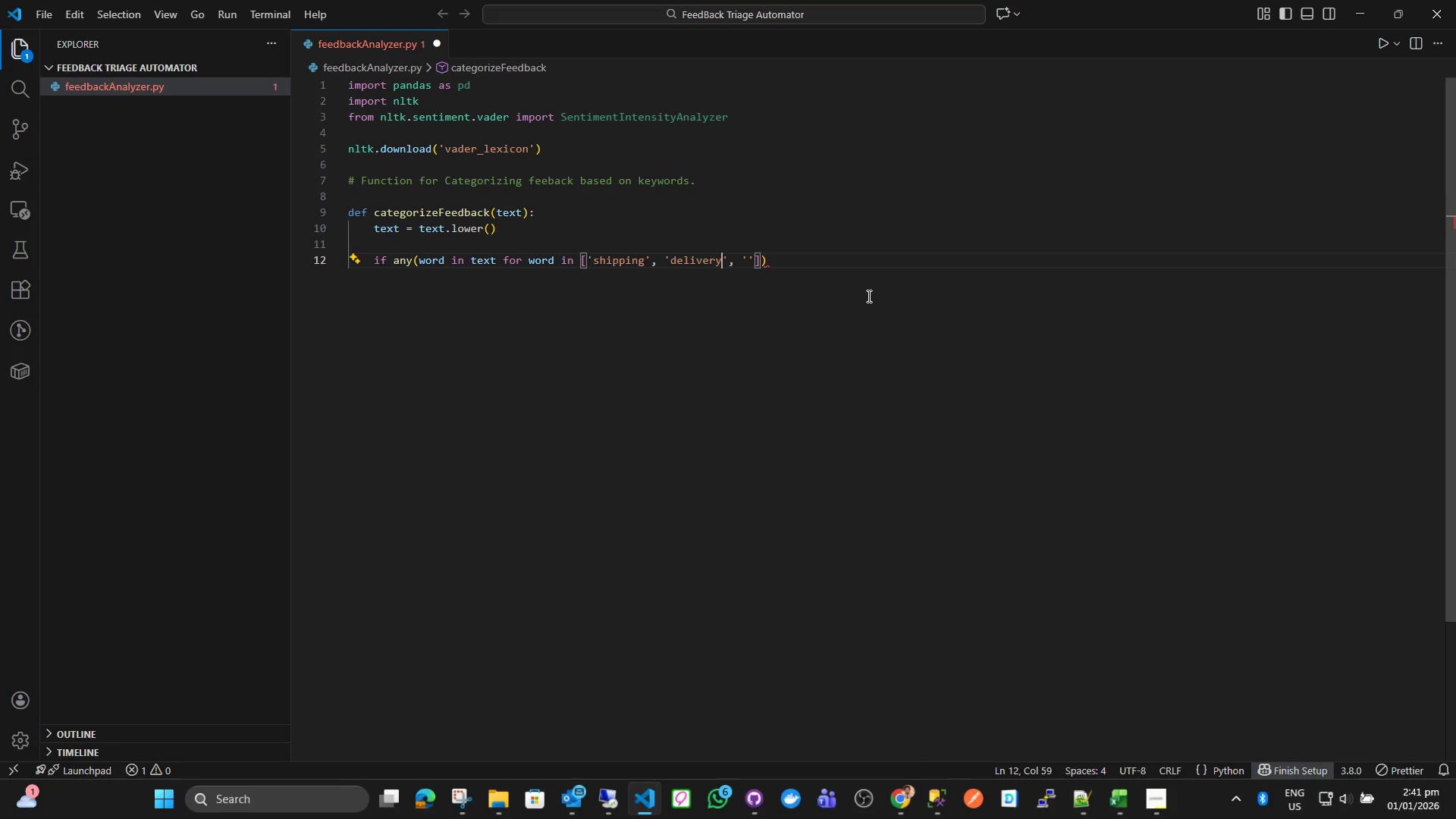 
key(ArrowRight)
 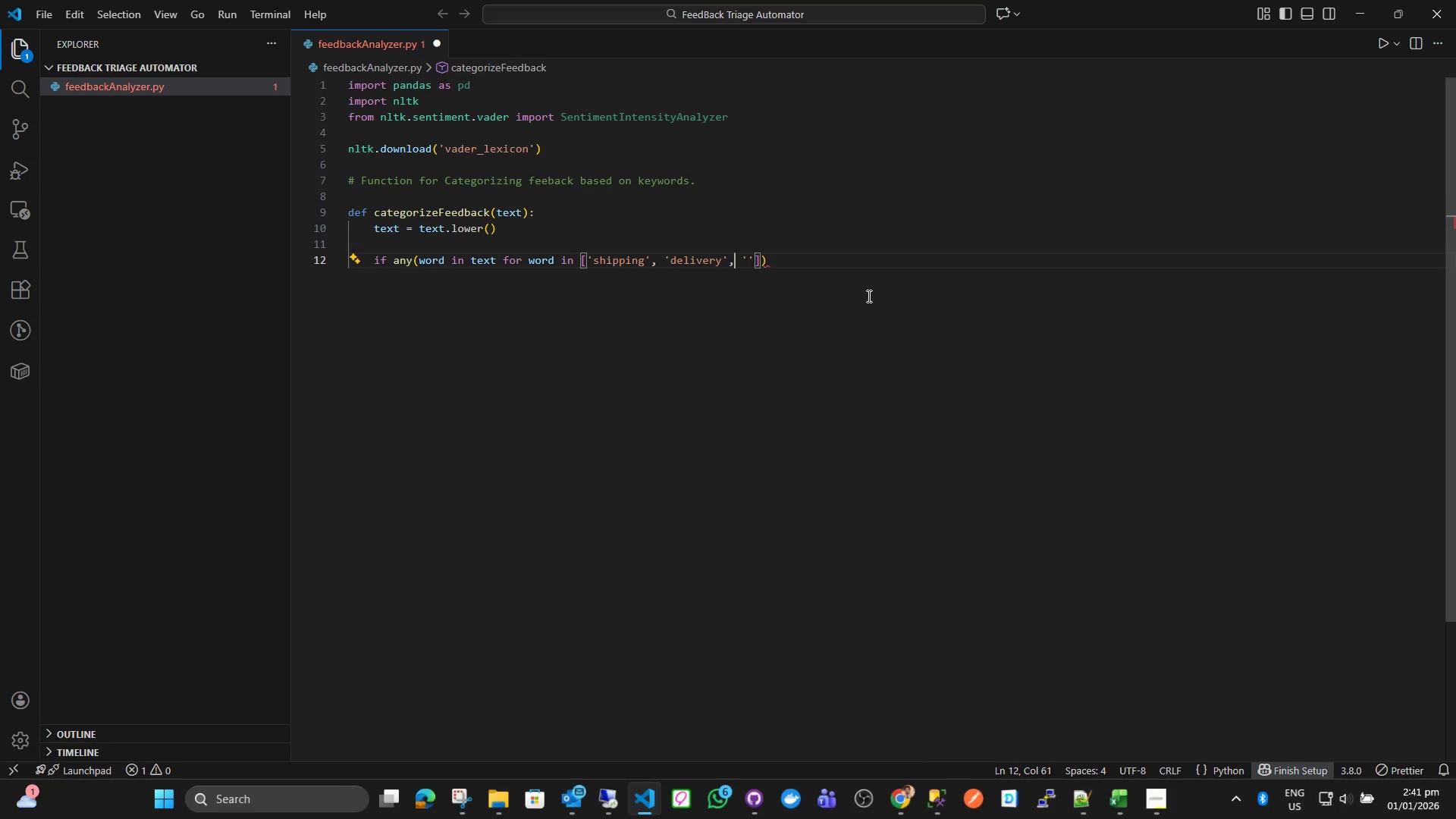 
key(ArrowRight)
 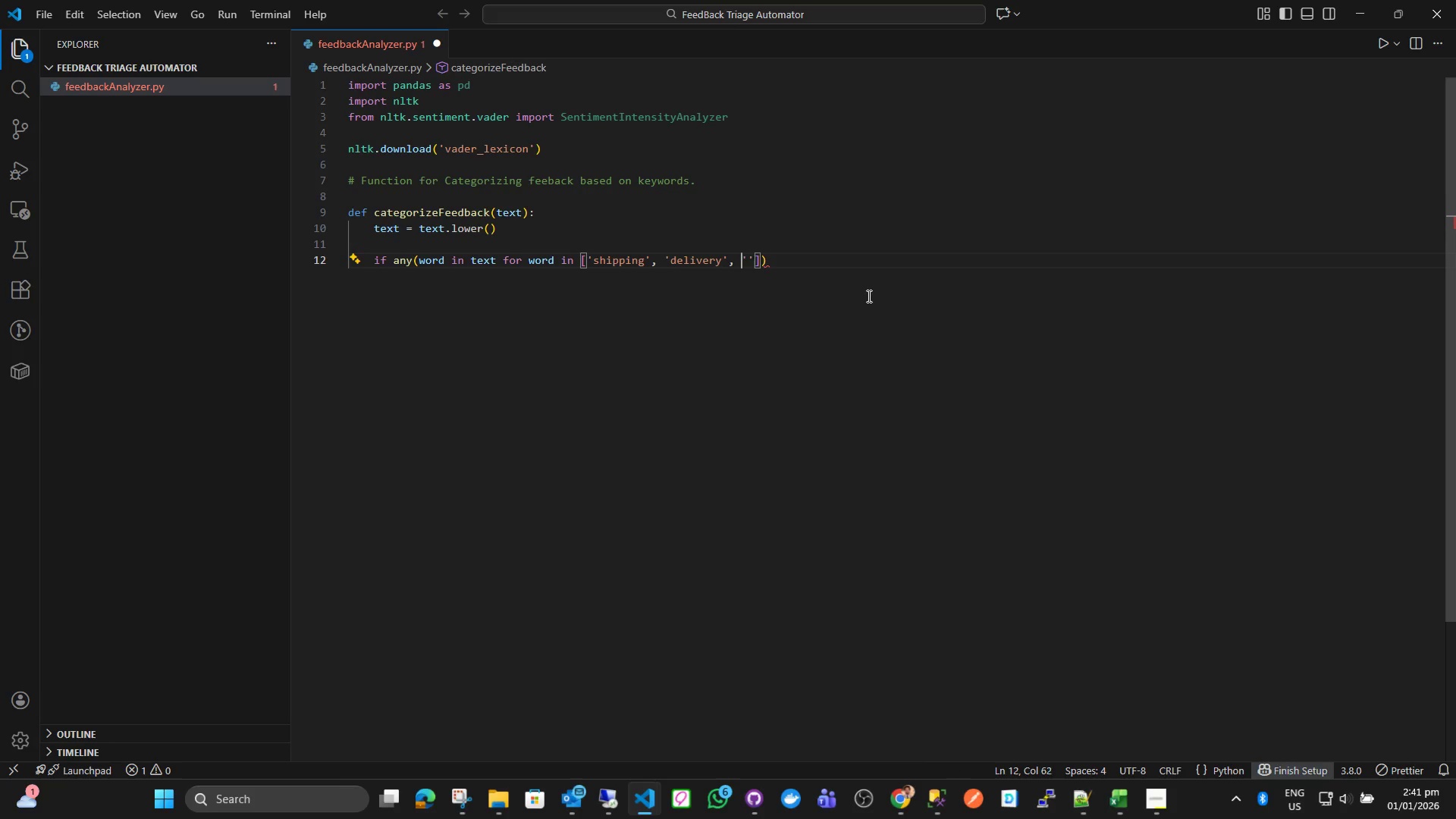 
key(ArrowRight)
 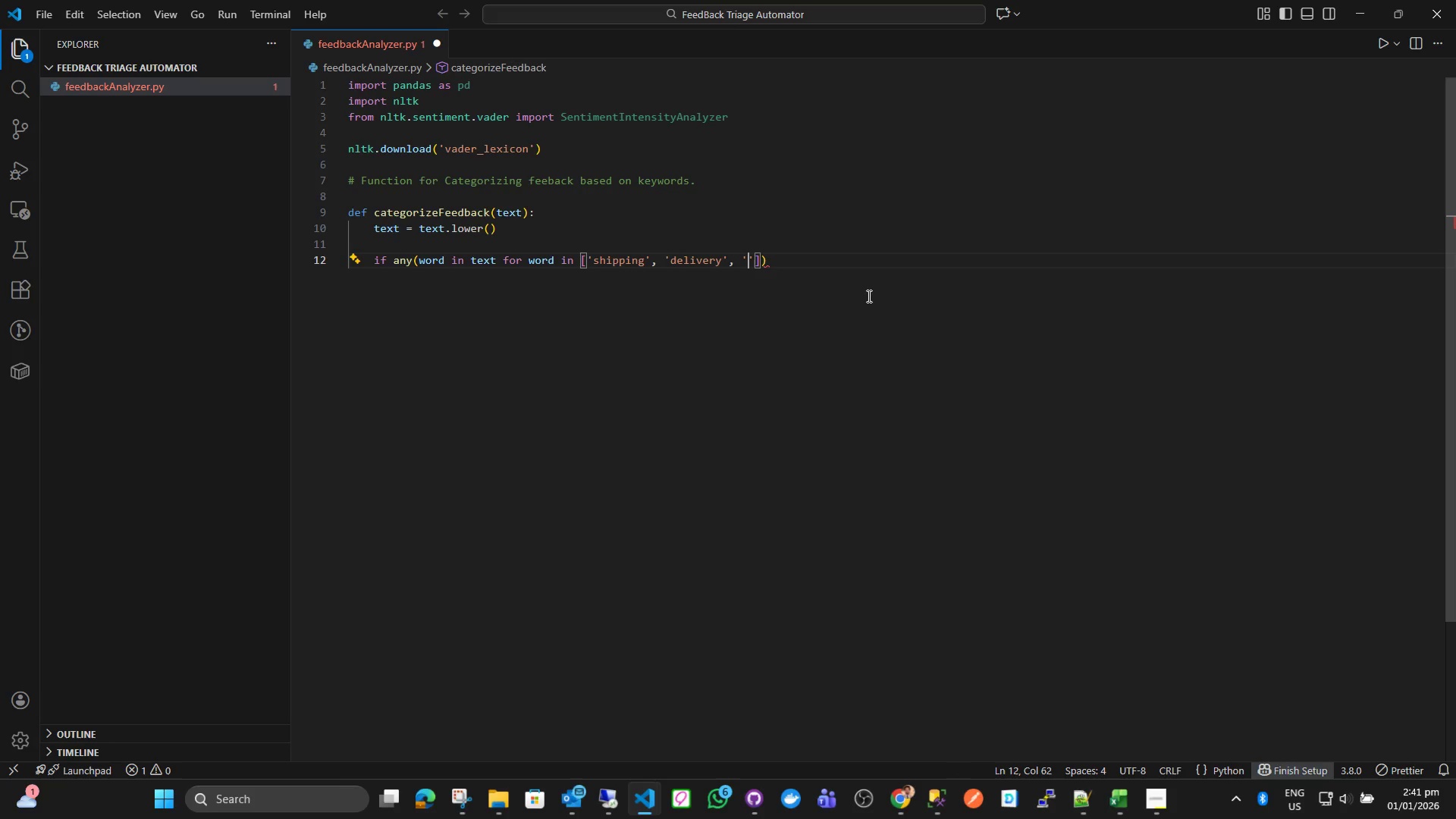 
key(ArrowRight)
 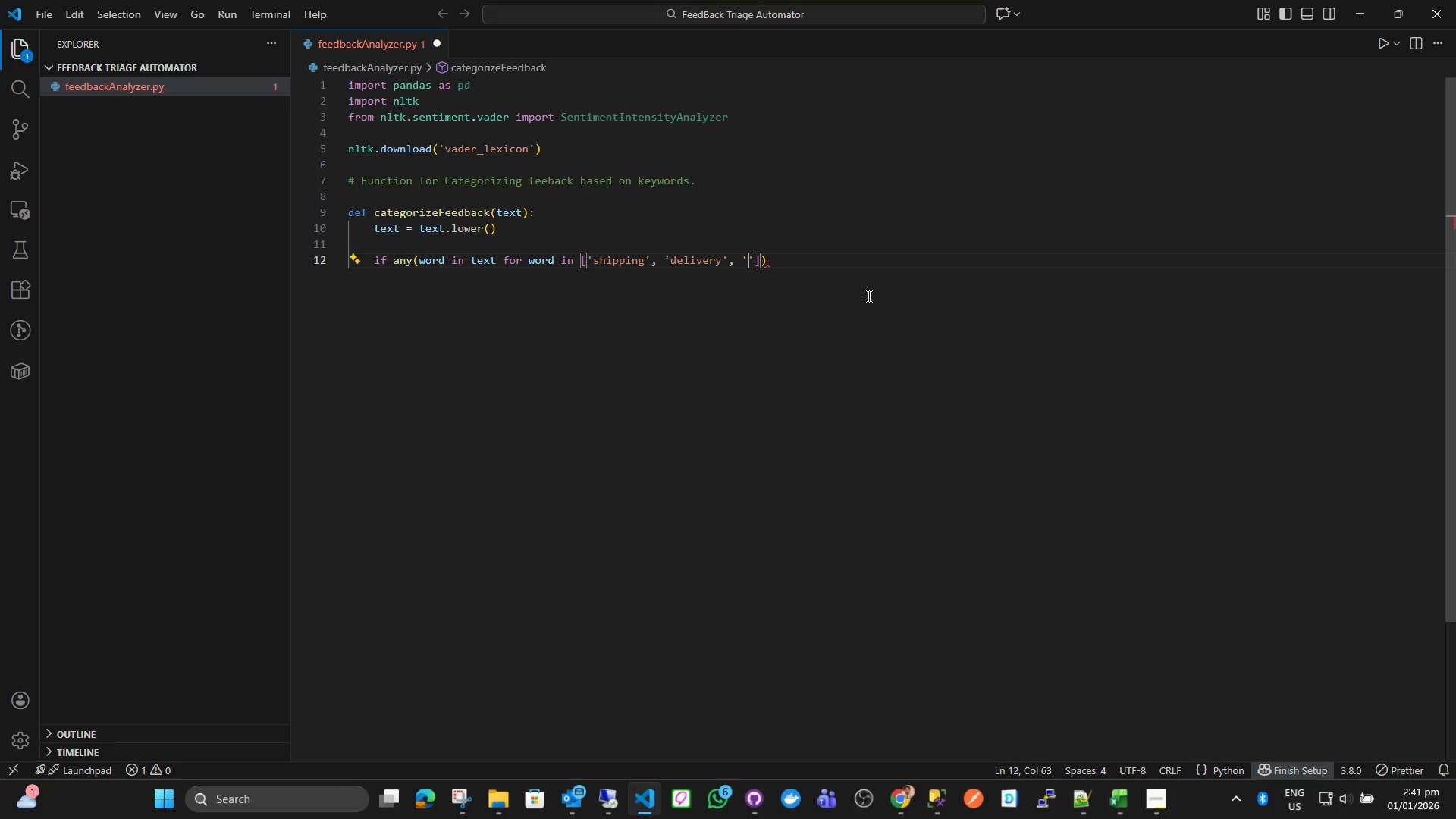 
type(late)
 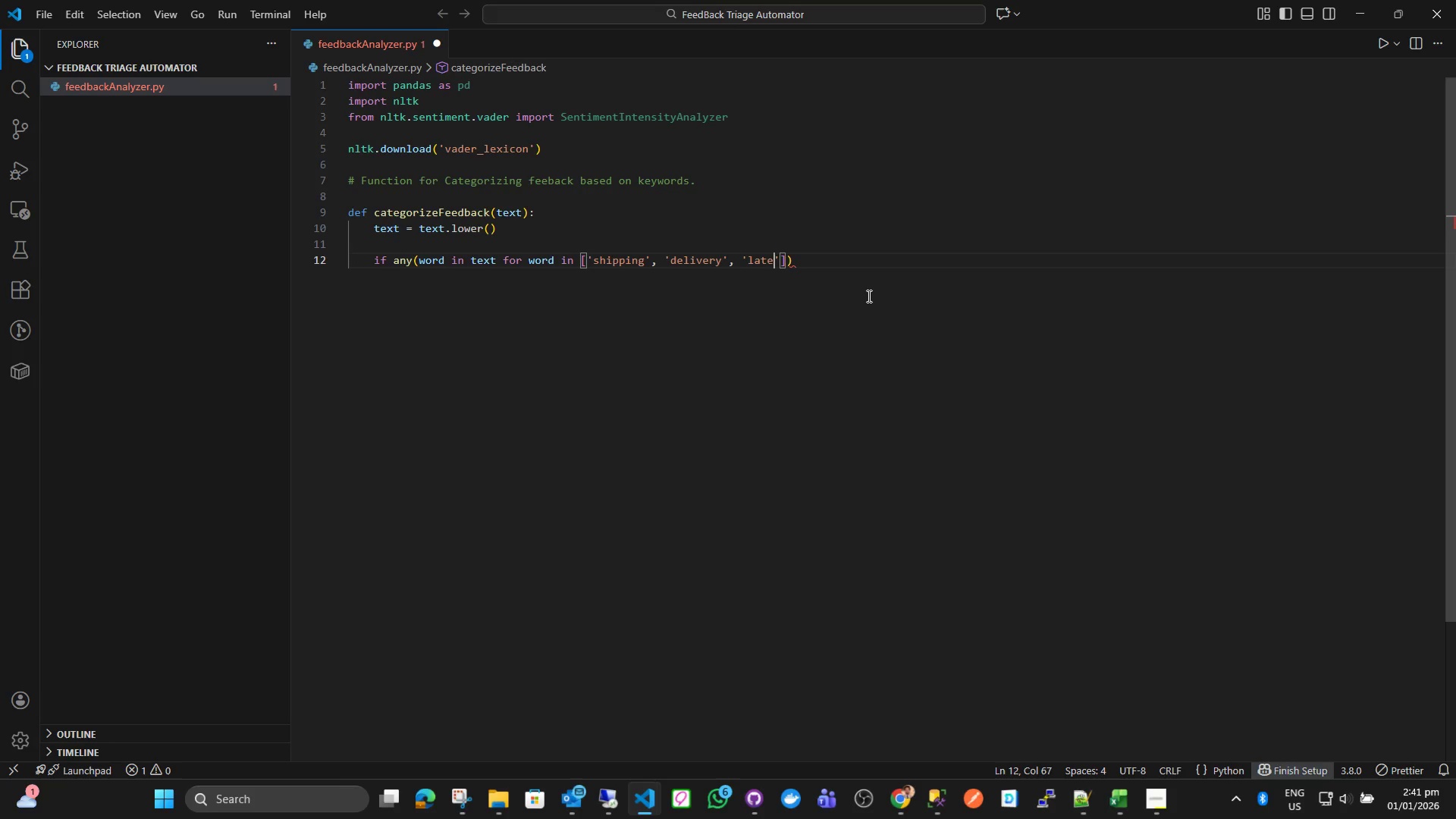 
key(ArrowRight)
 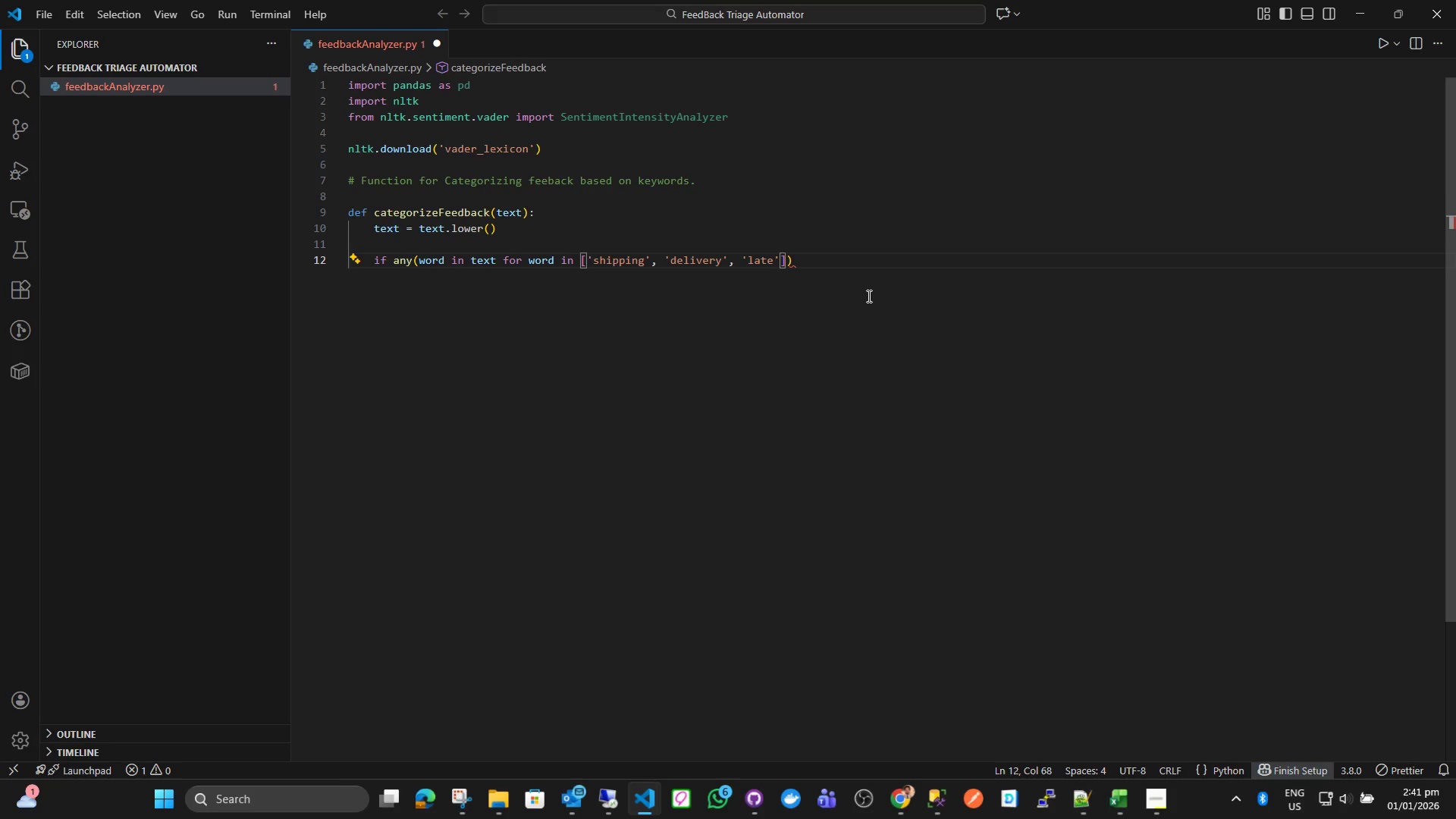 
key(Comma)
 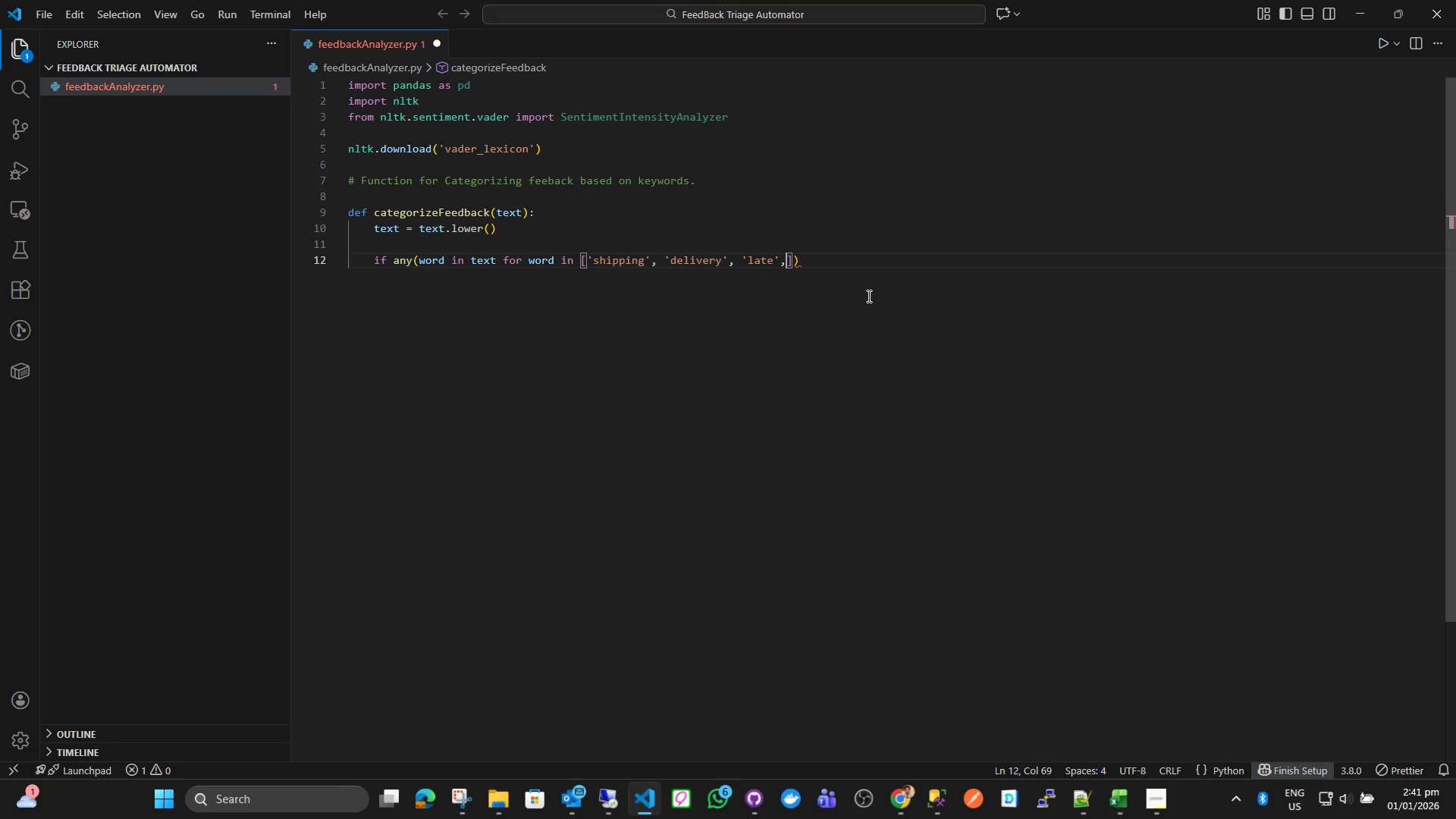 
key(Space)
 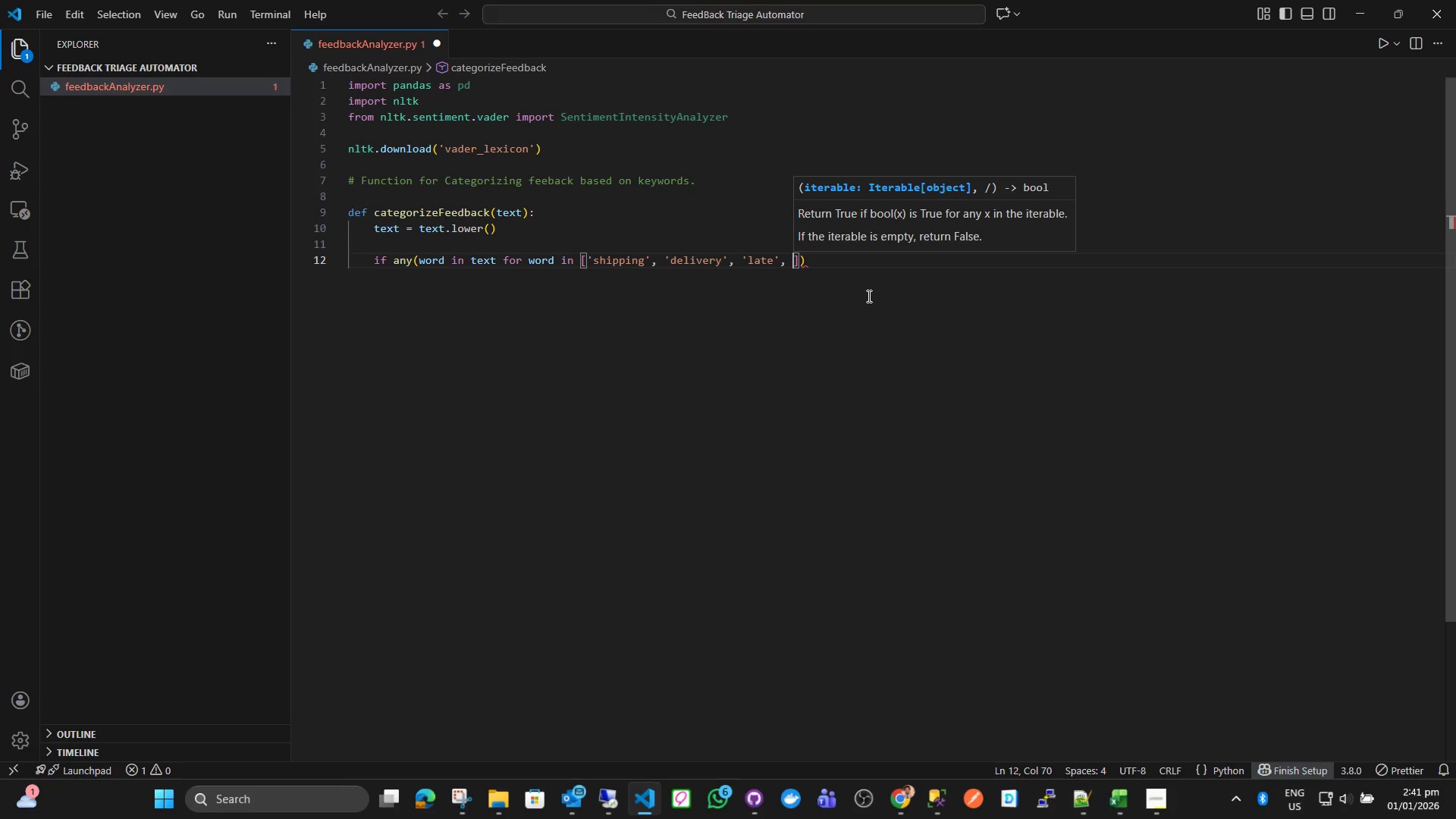 
key(Quote)
 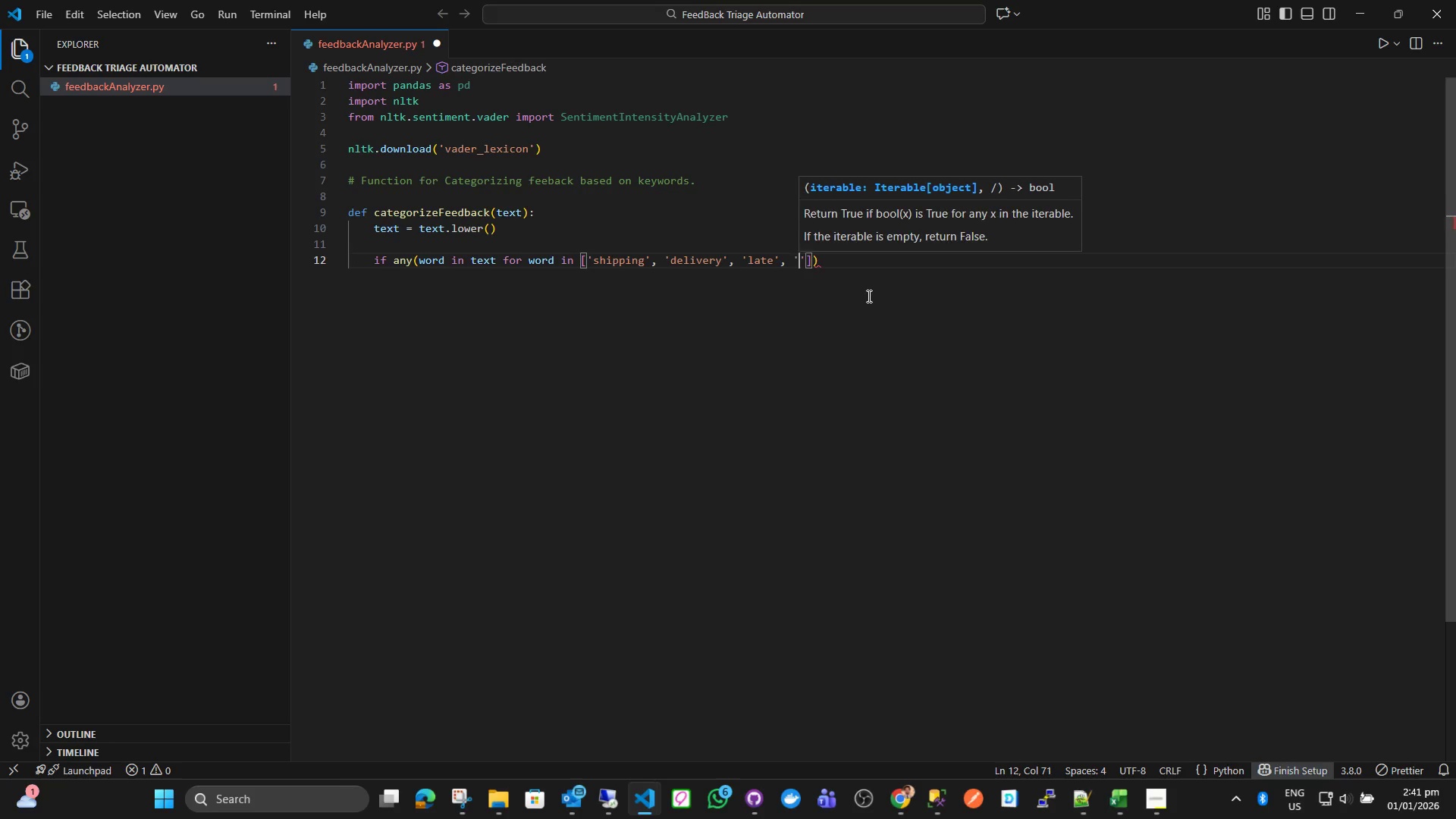 
key(Quote)
 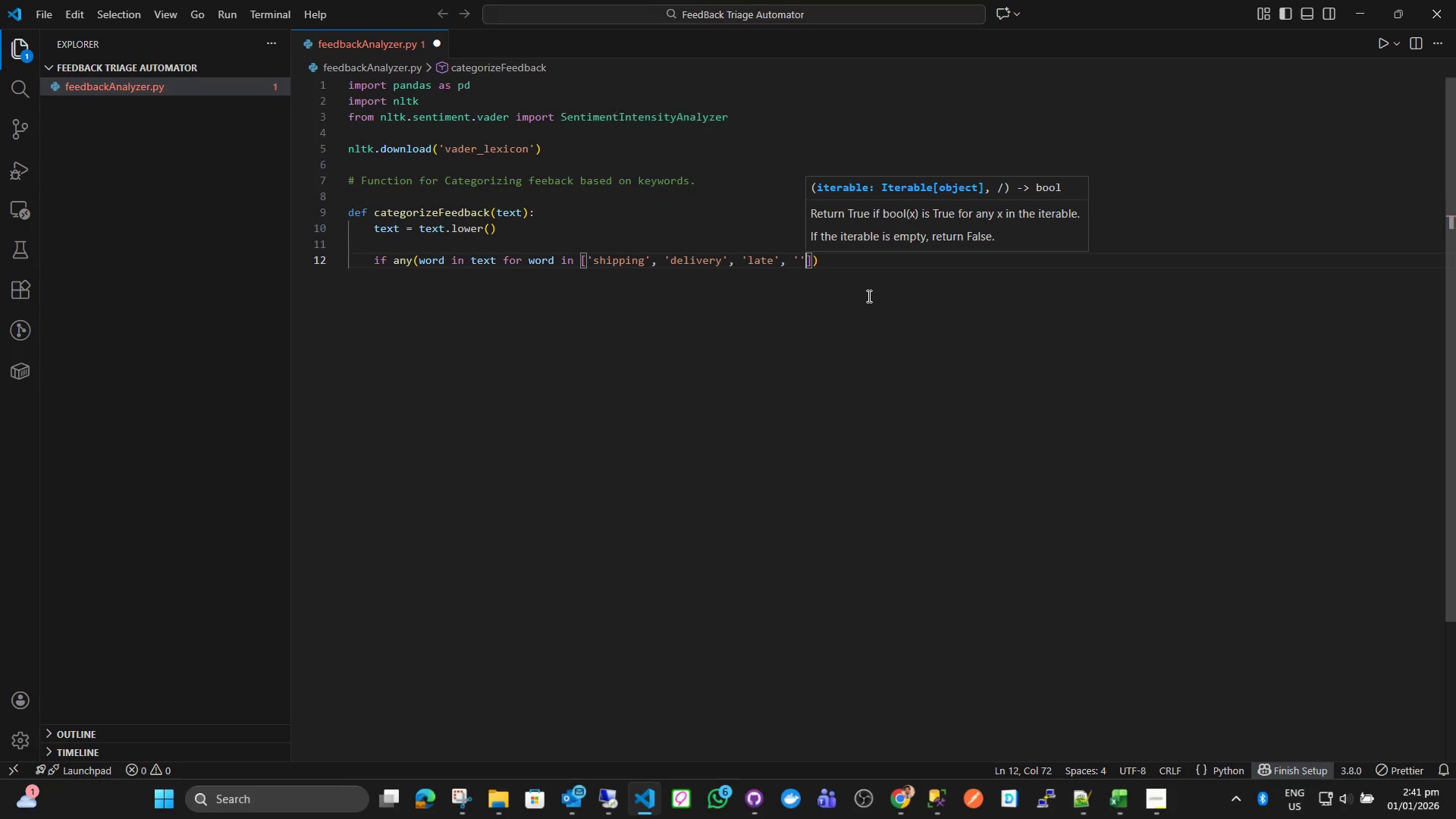 
key(ArrowLeft)
 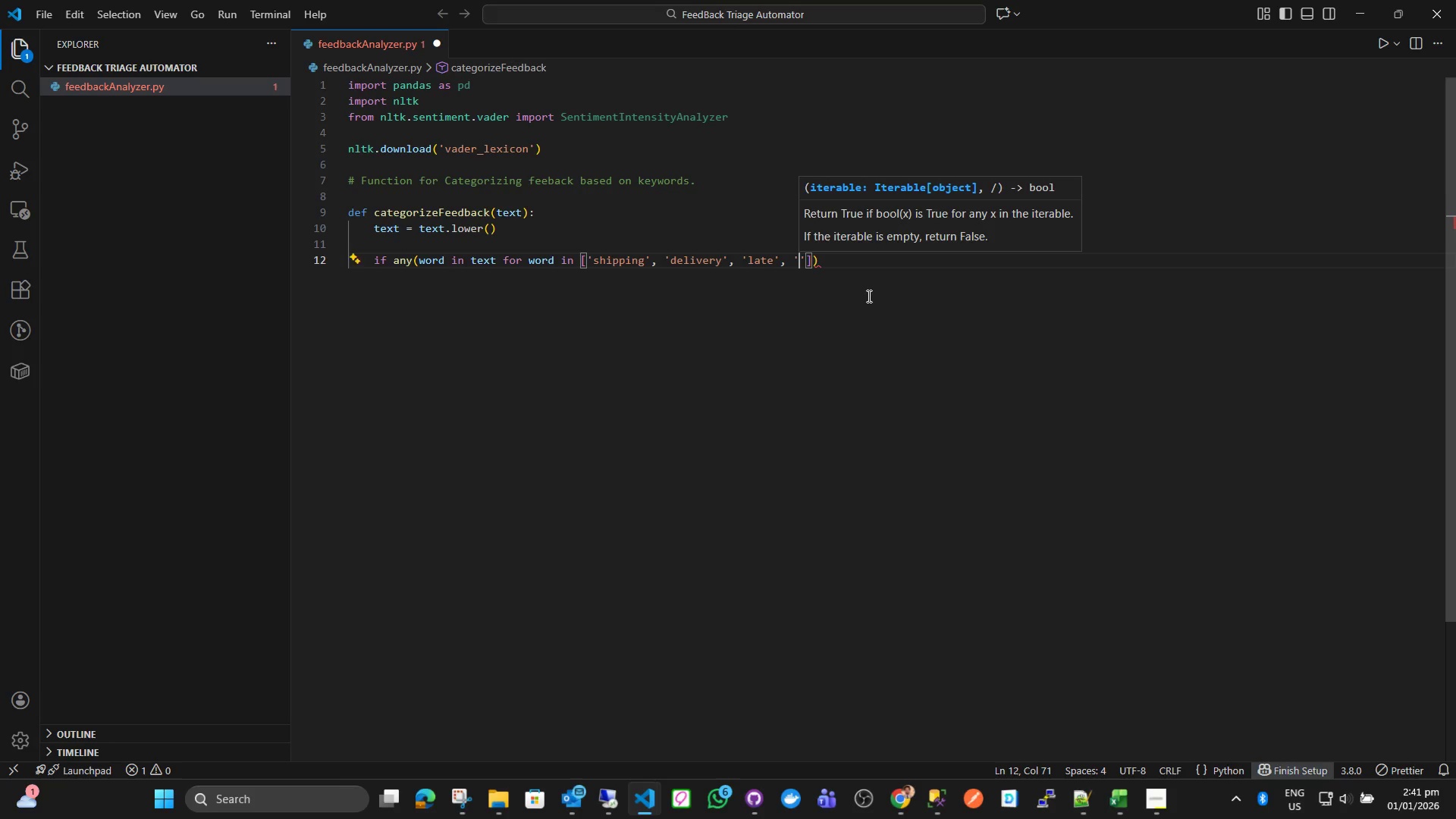 
type(arrived)
 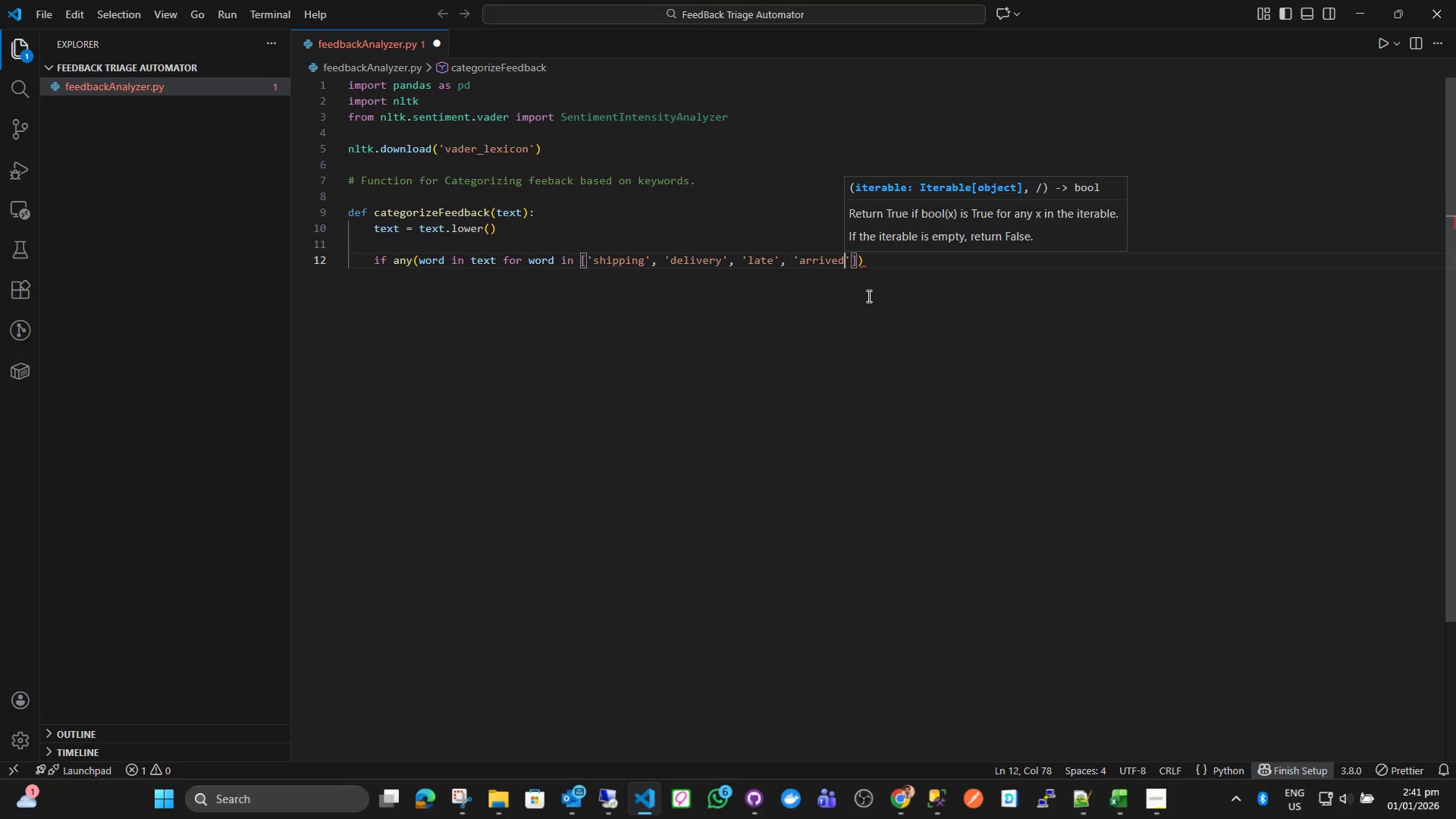 
key(ArrowRight)
 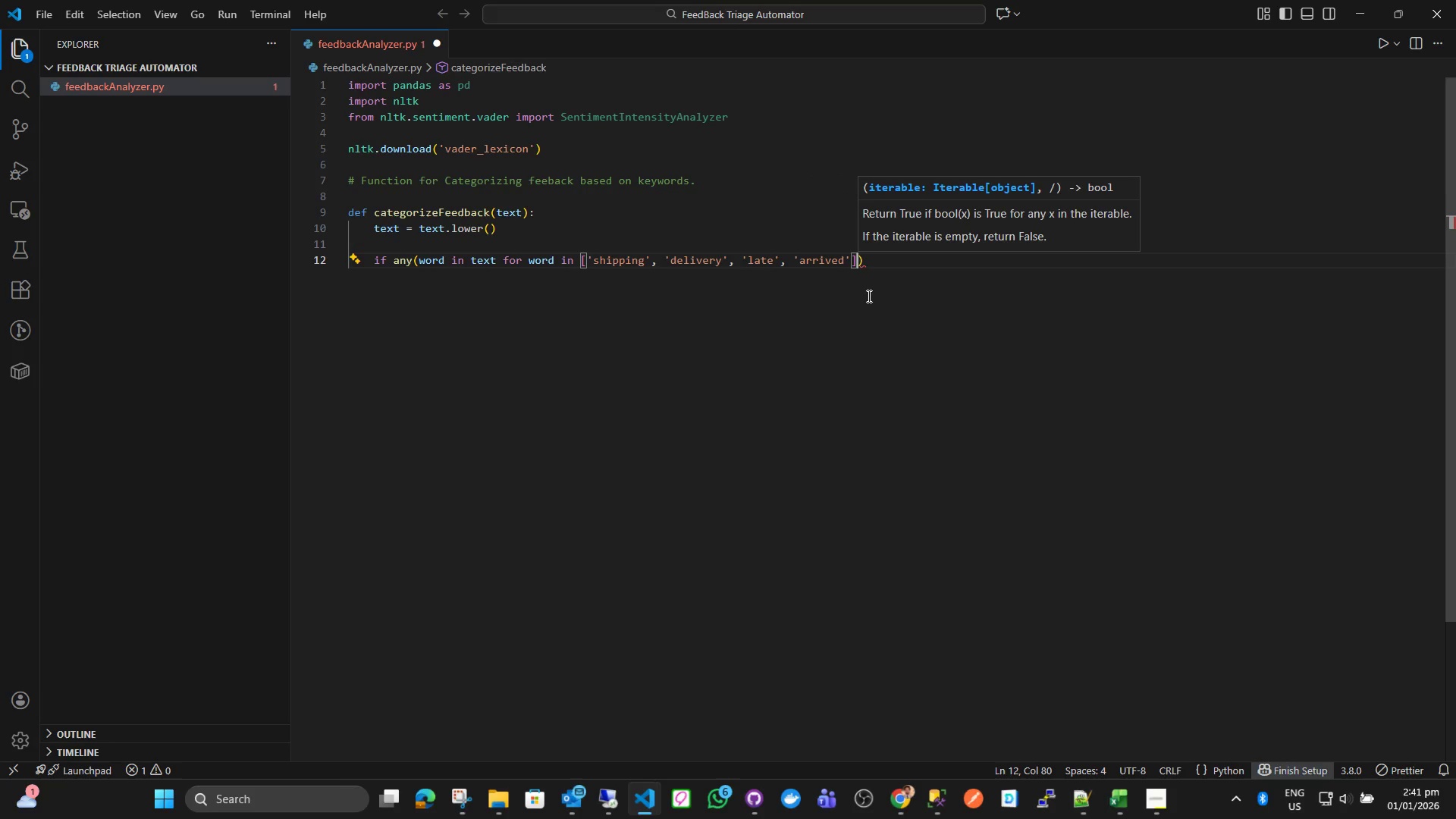 
key(ArrowRight)
 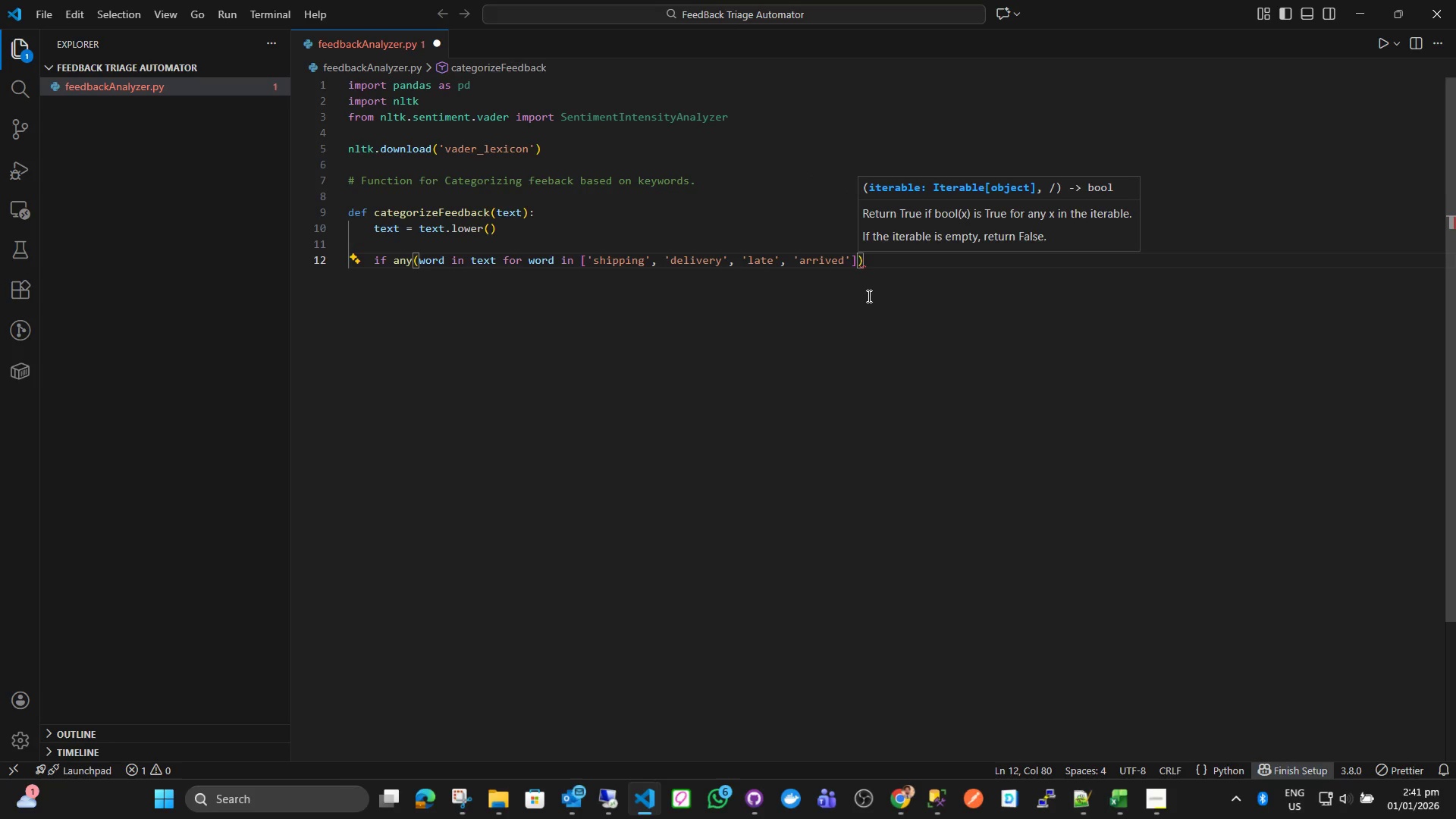 
key(ArrowRight)
 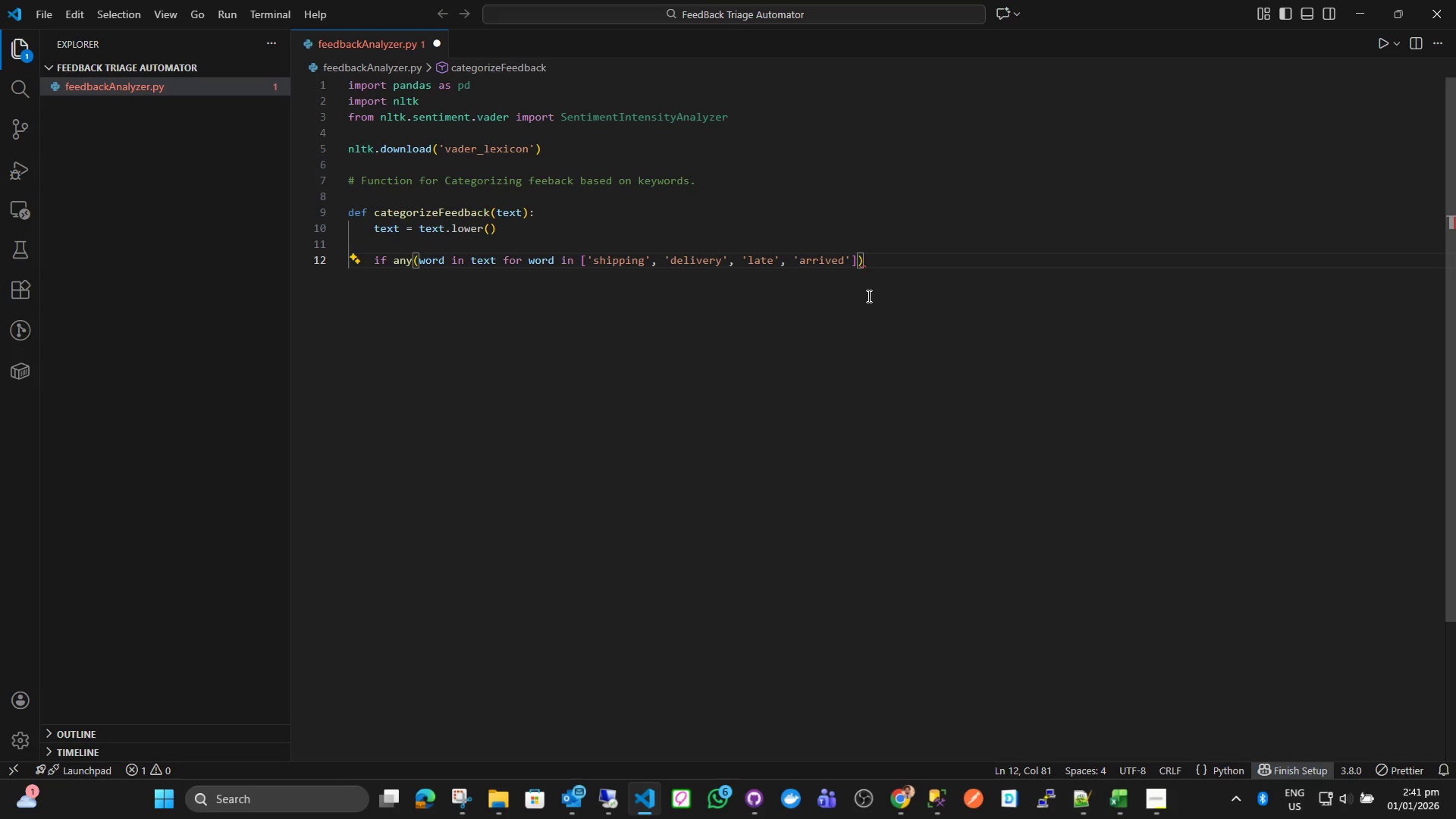 
wait(5.23)
 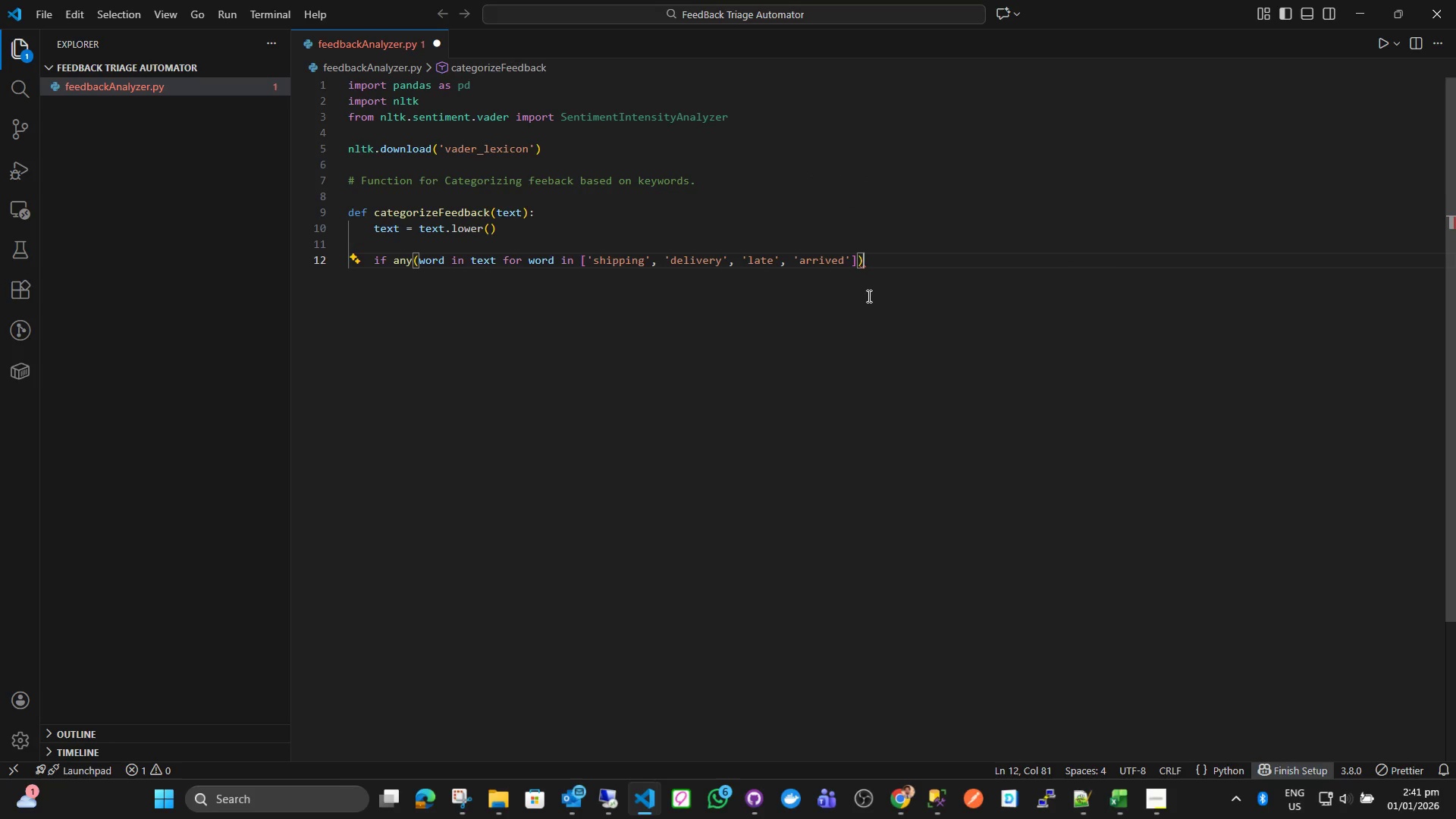 
key(Shift+Semicolon)
 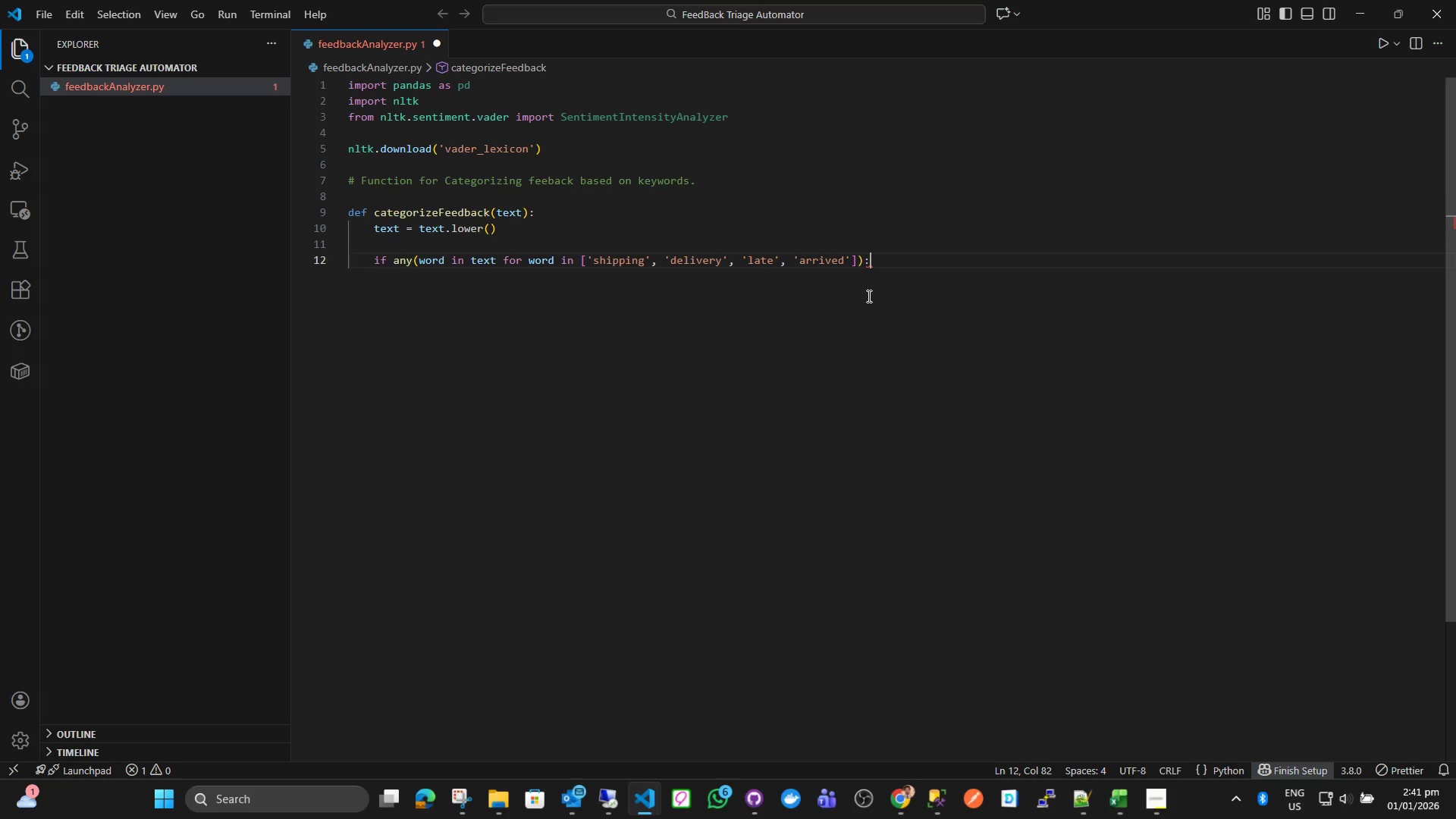 
key(Enter)
 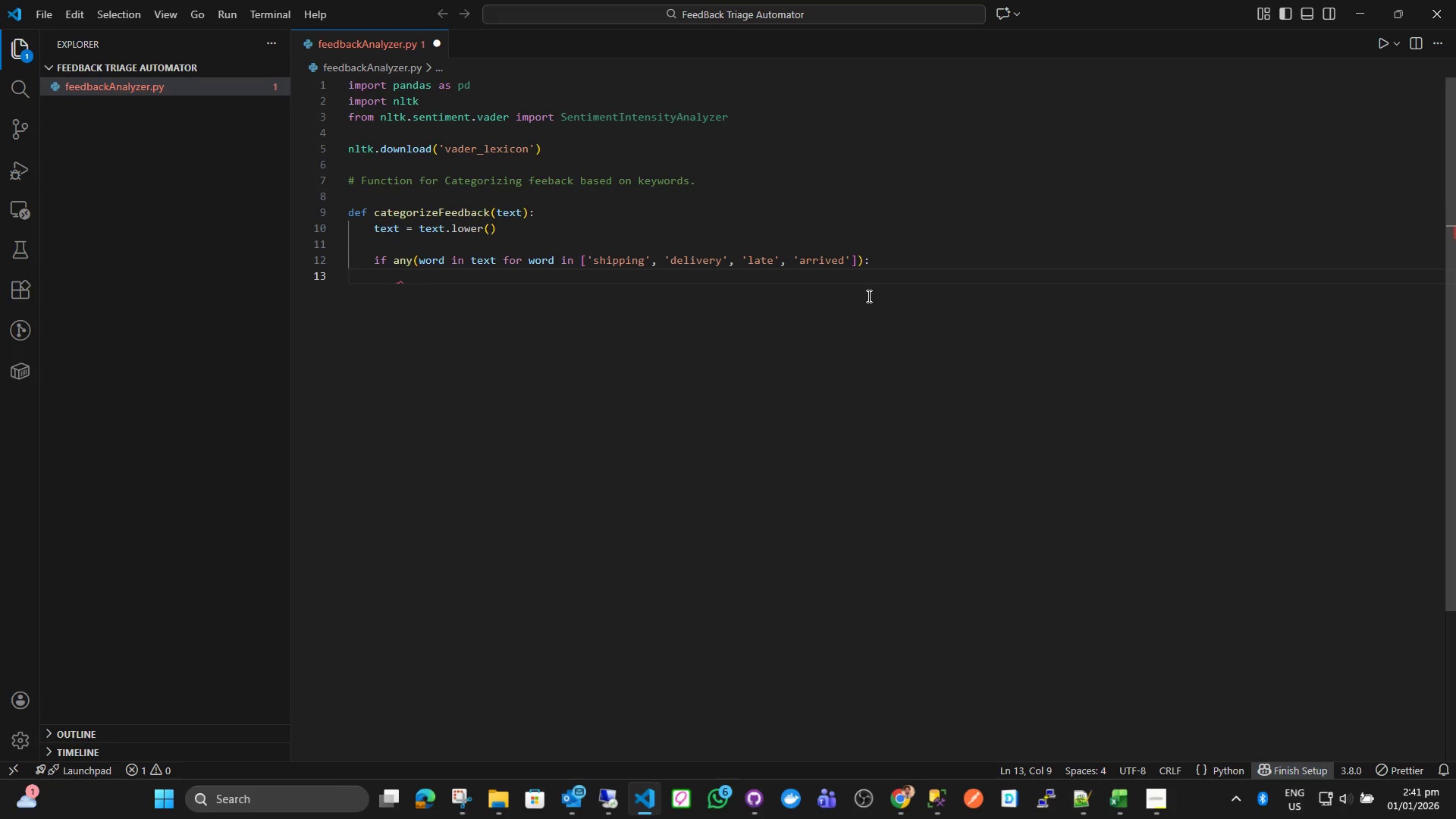 
type(return 'Shipping)
 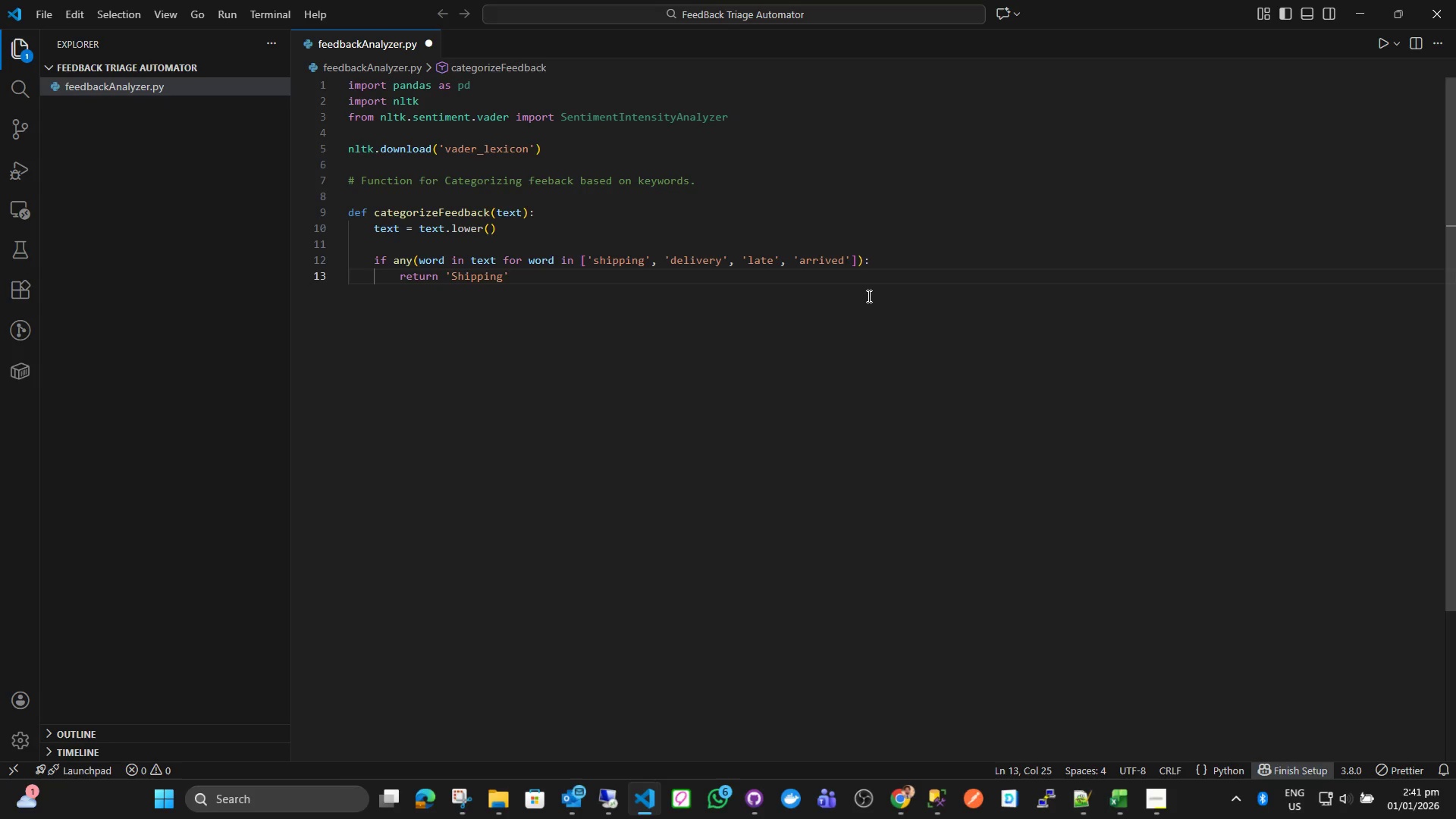 
key(ArrowRight)
 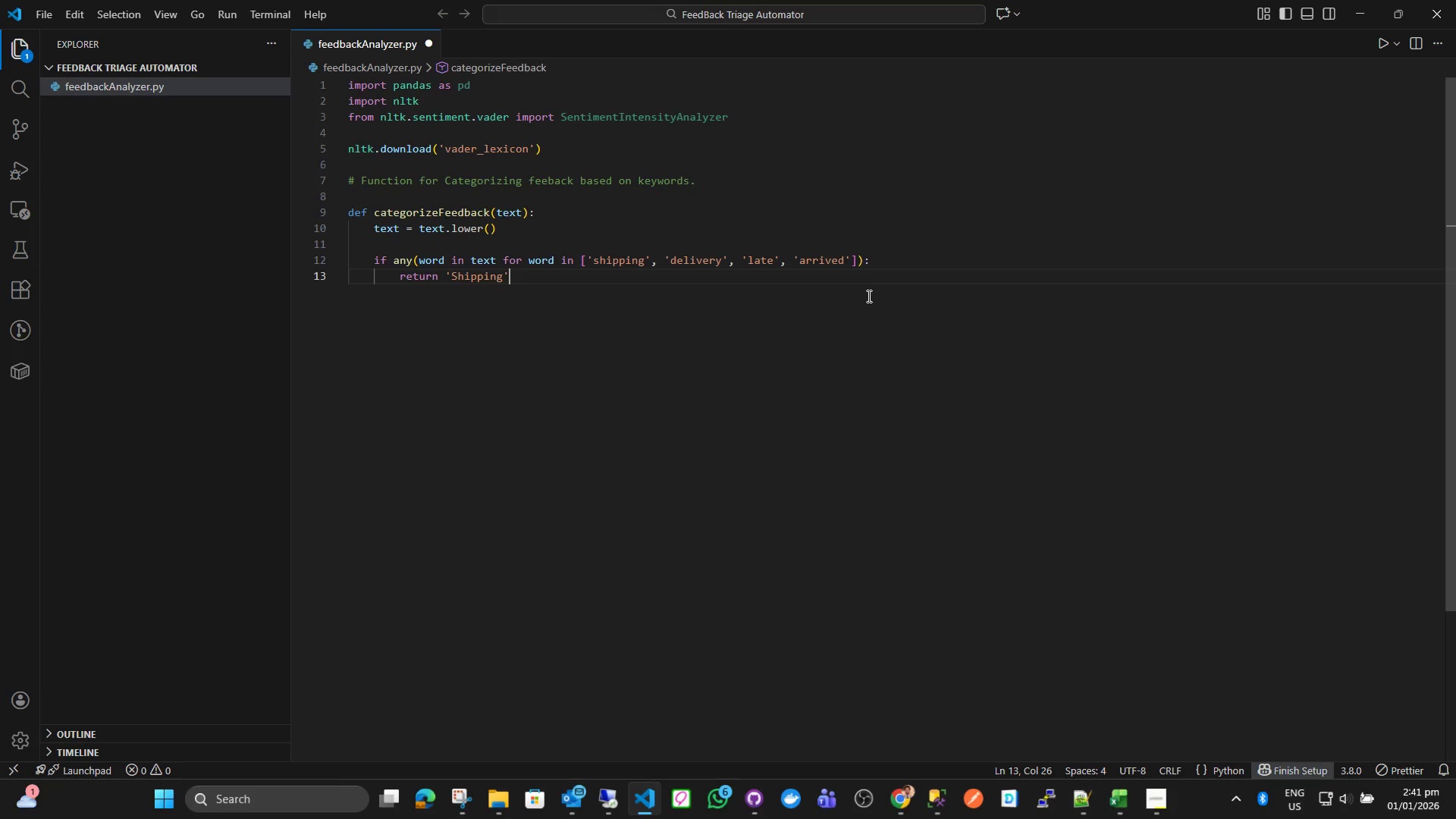 
key(Enter)
 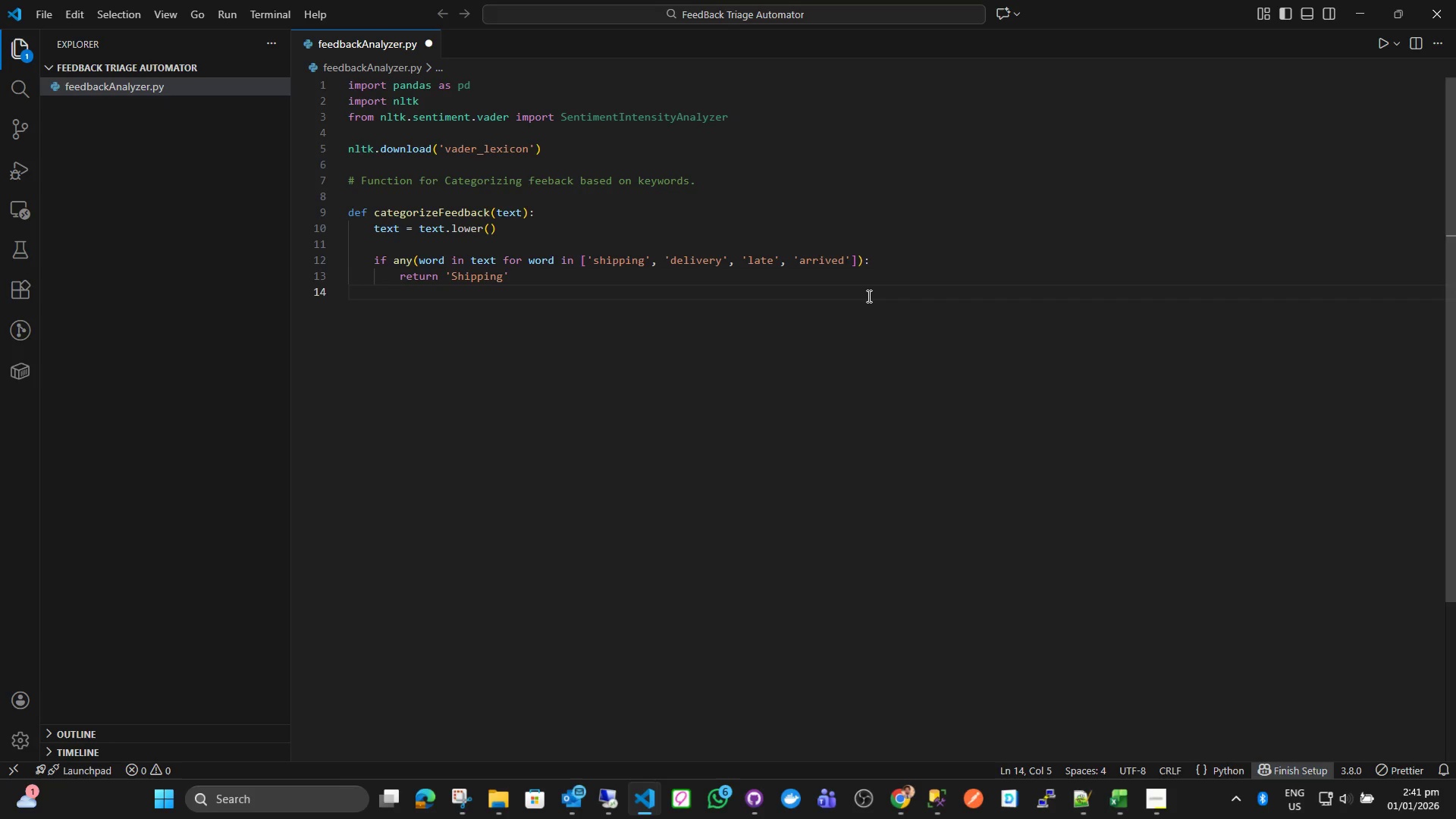 
key(Enter)
 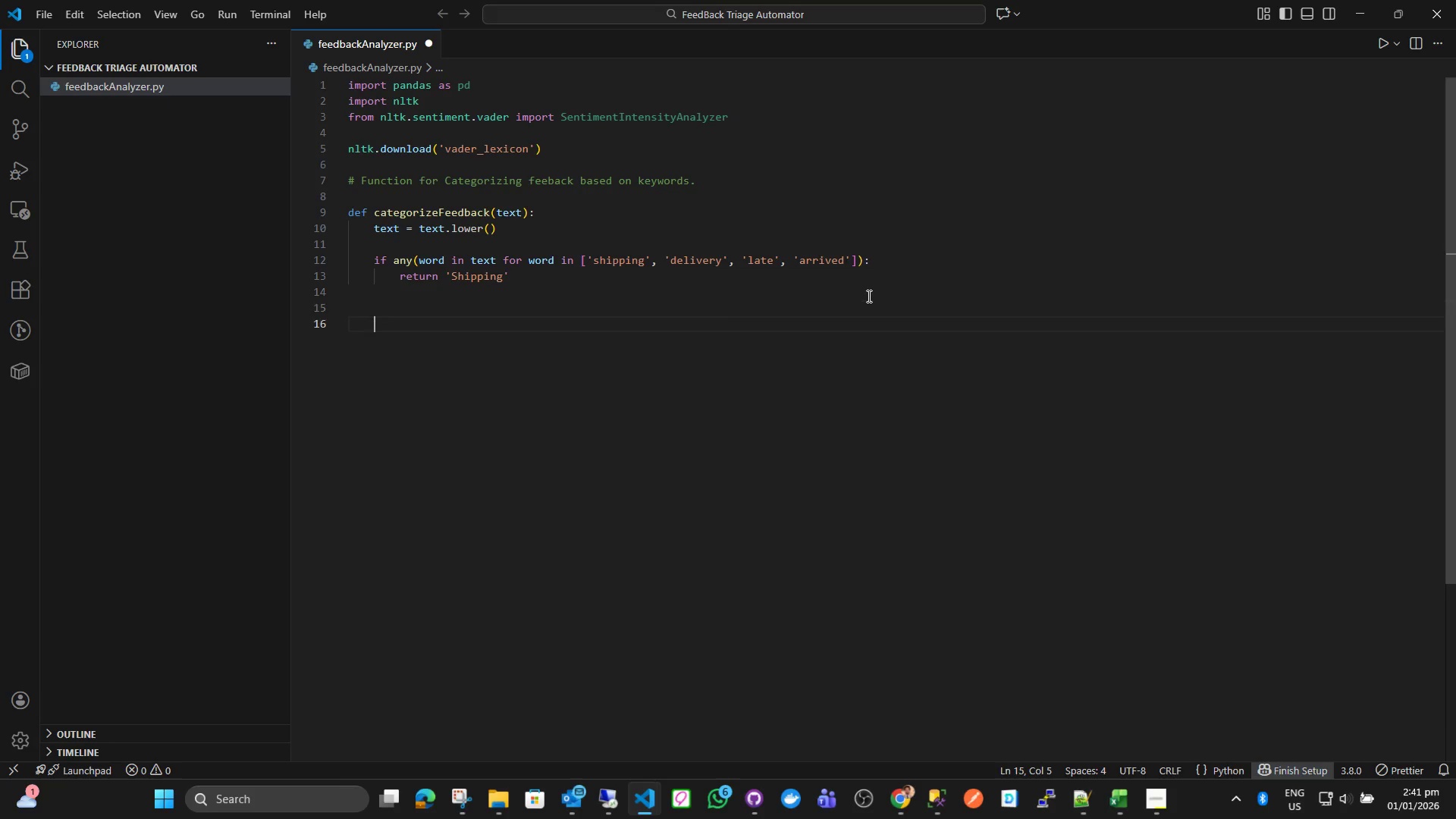 
key(Enter)
 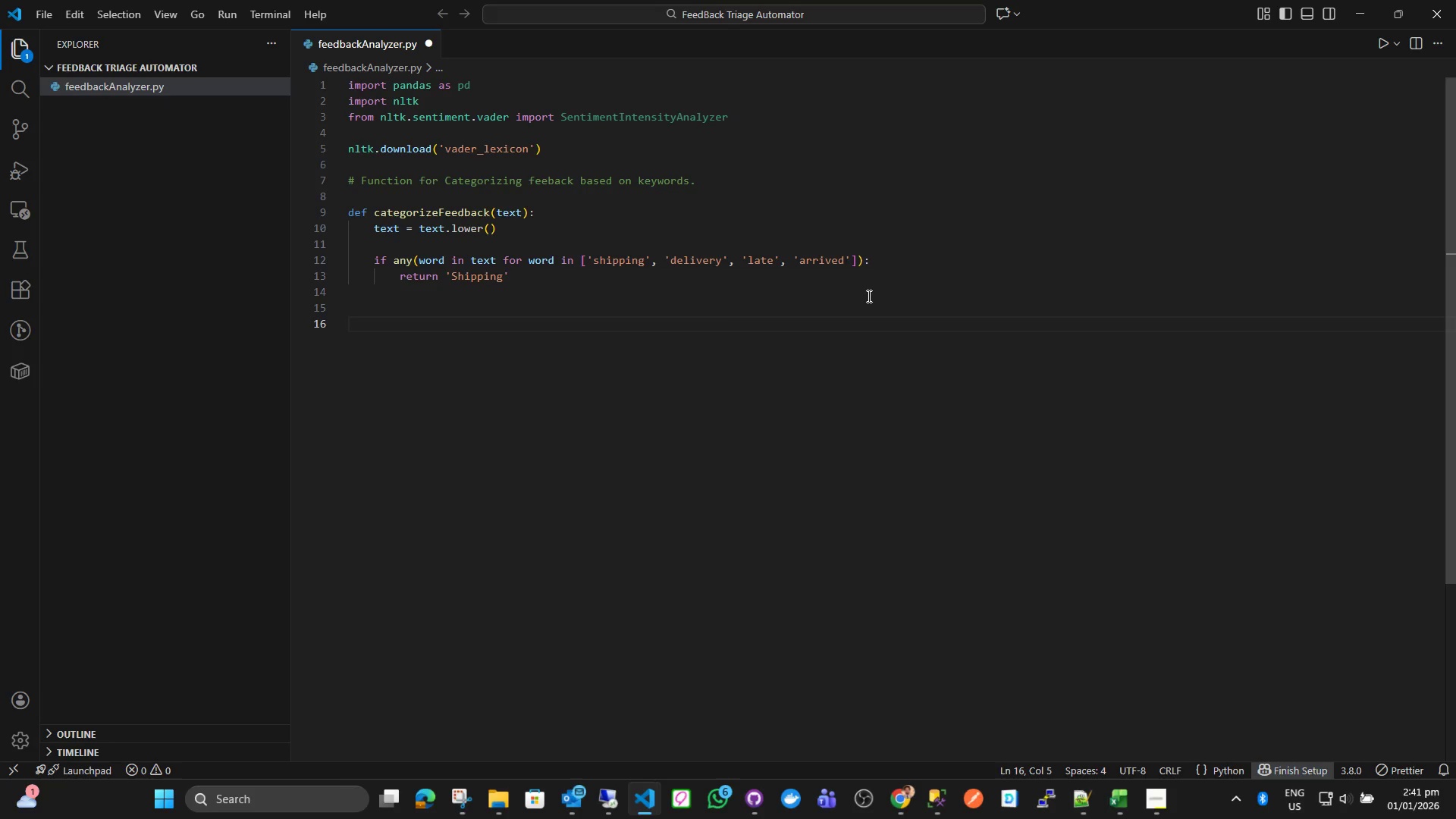 
type(if any(word in text for word imn)
key(Backspace)
key(Backspace)
type(n ['')
 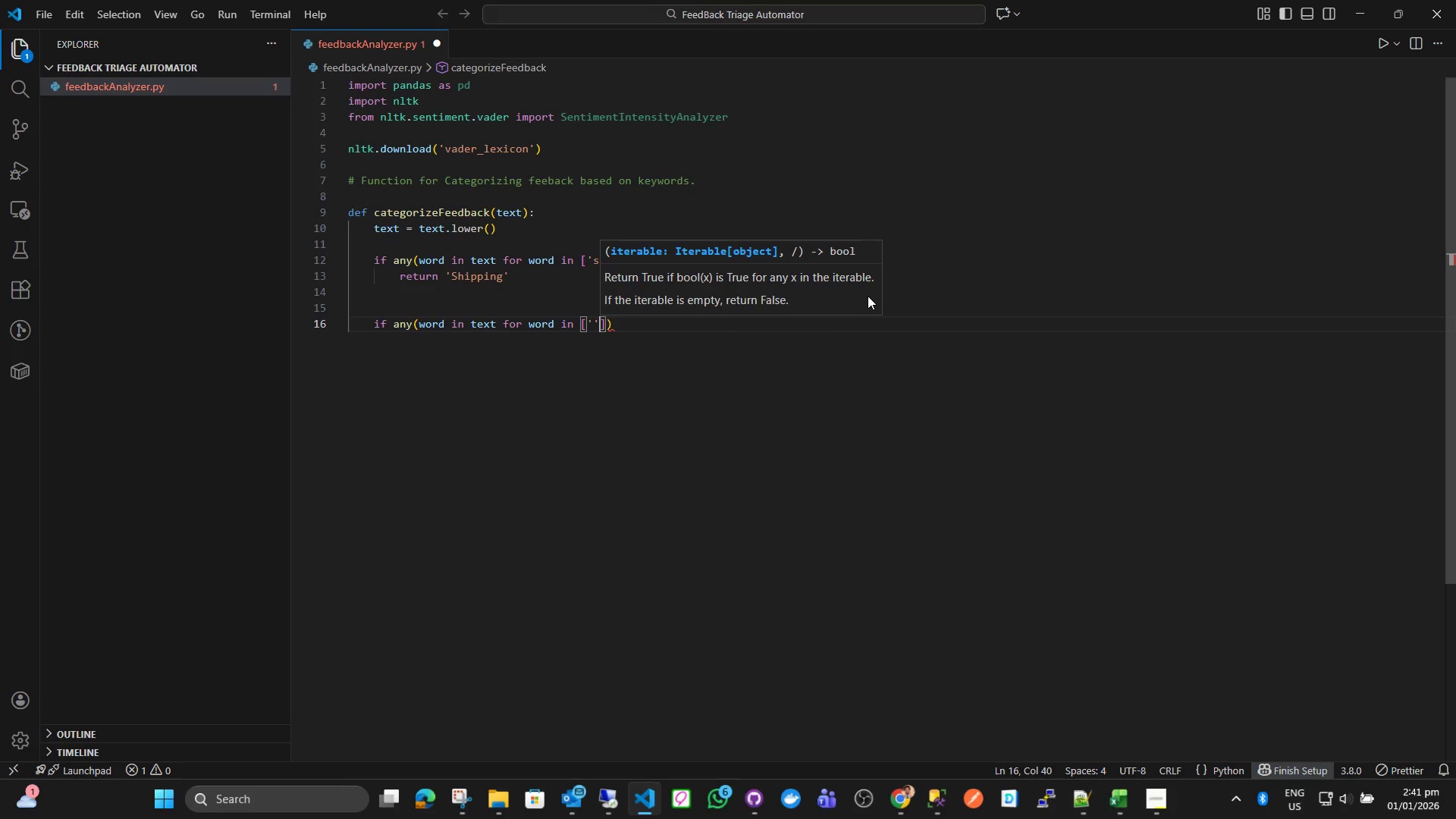 
key(ArrowLeft)
 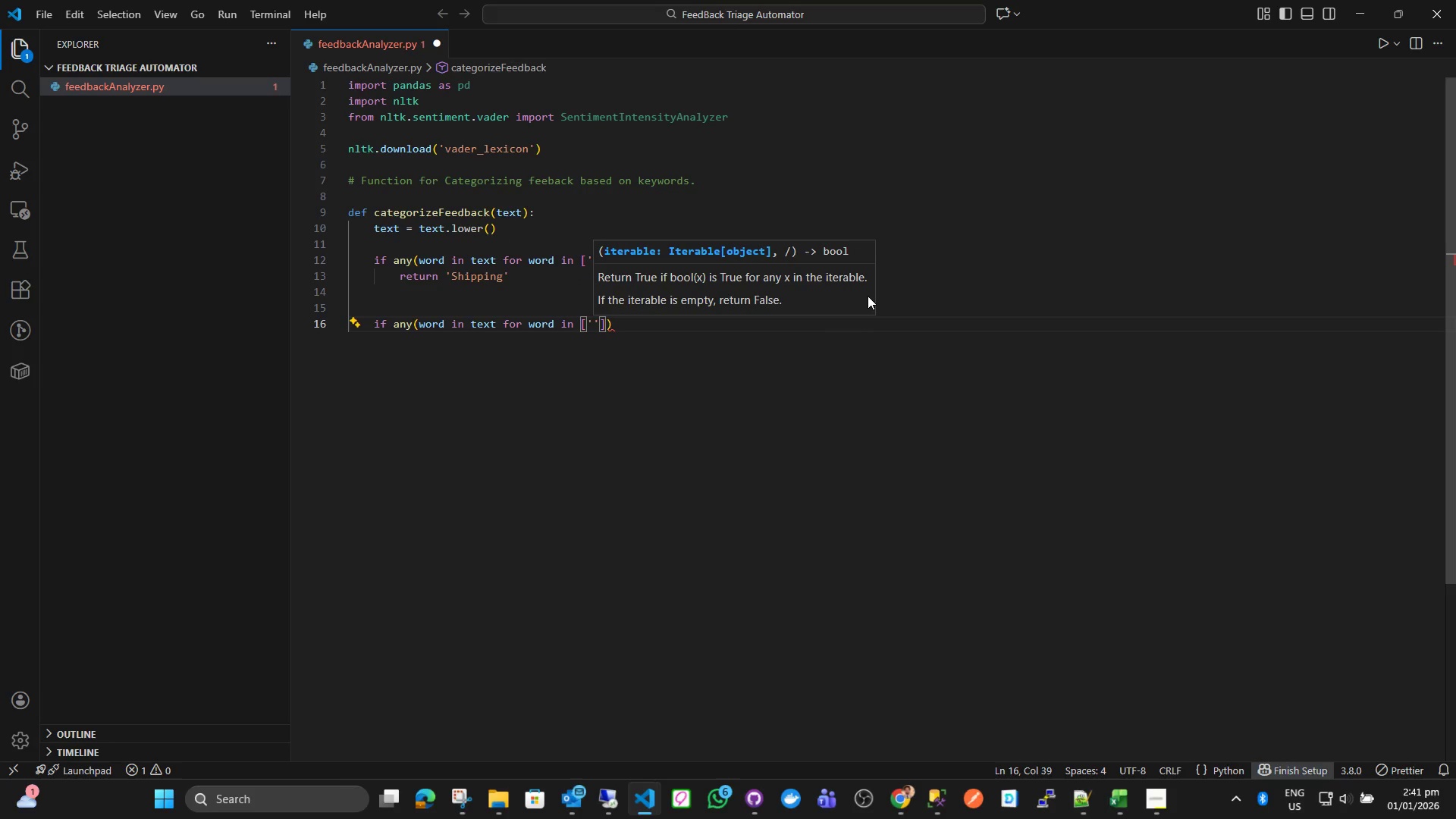 
type(packaging)
 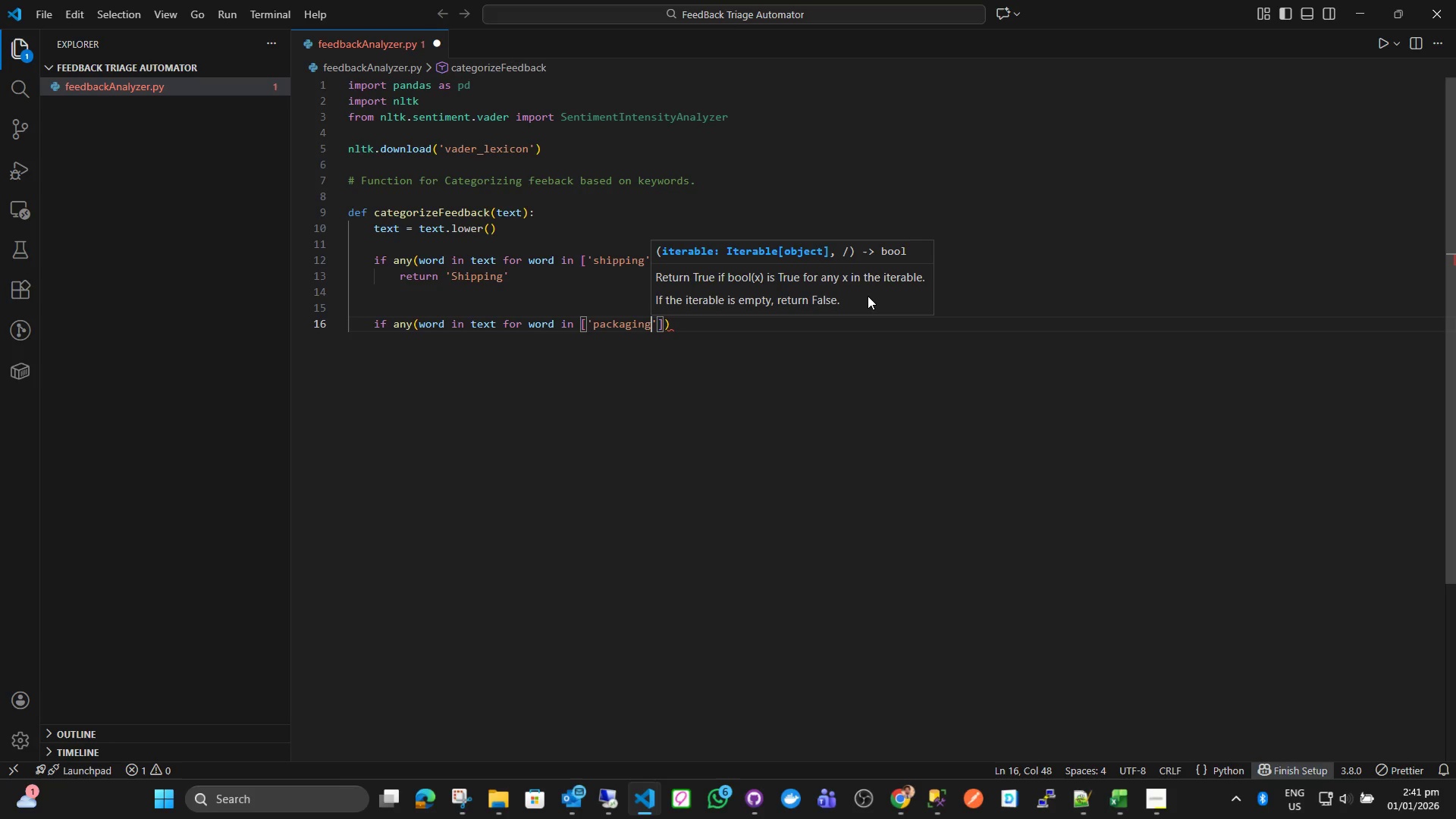 
key(ArrowRight)
 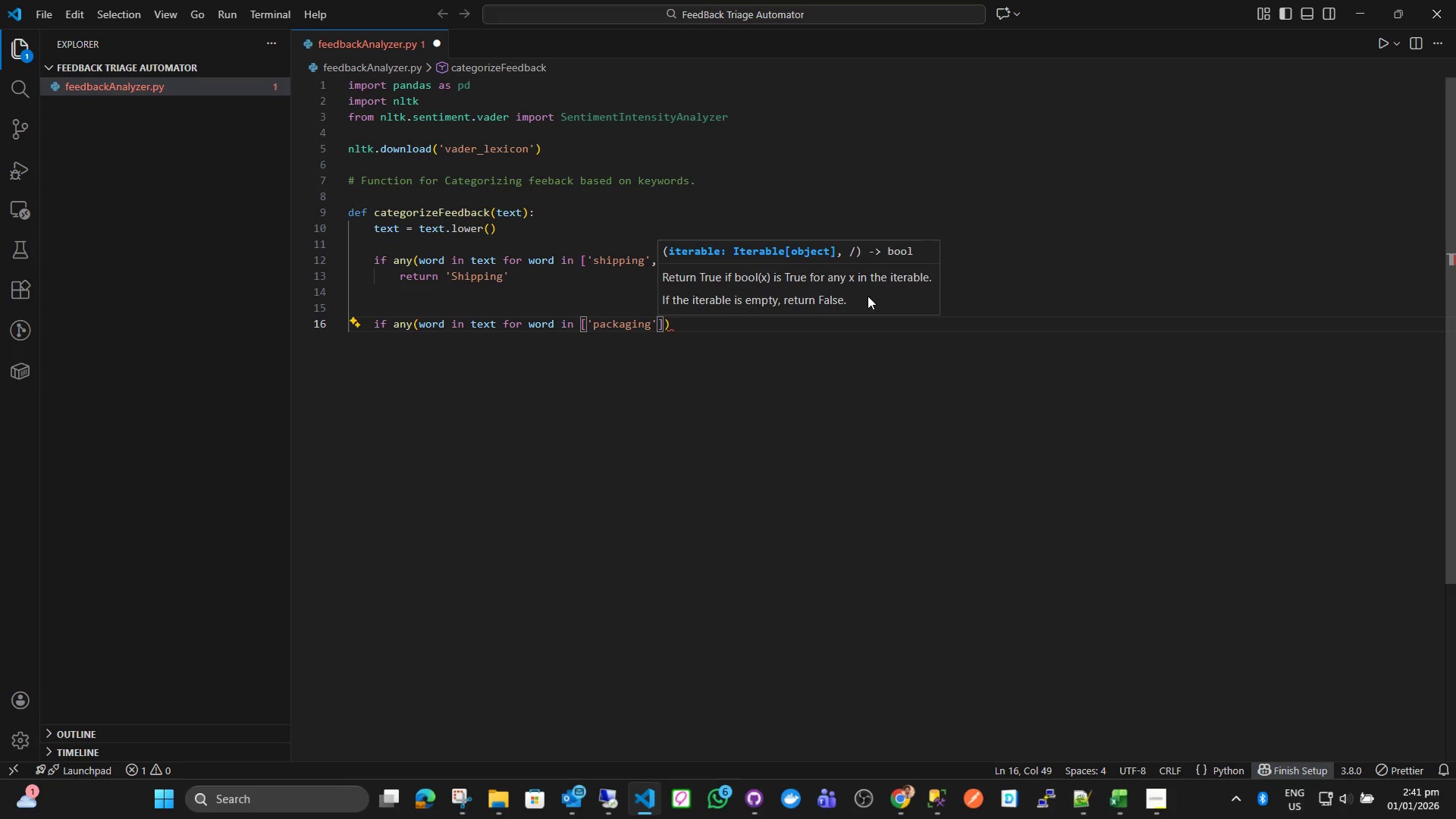 
type(, 'box)
 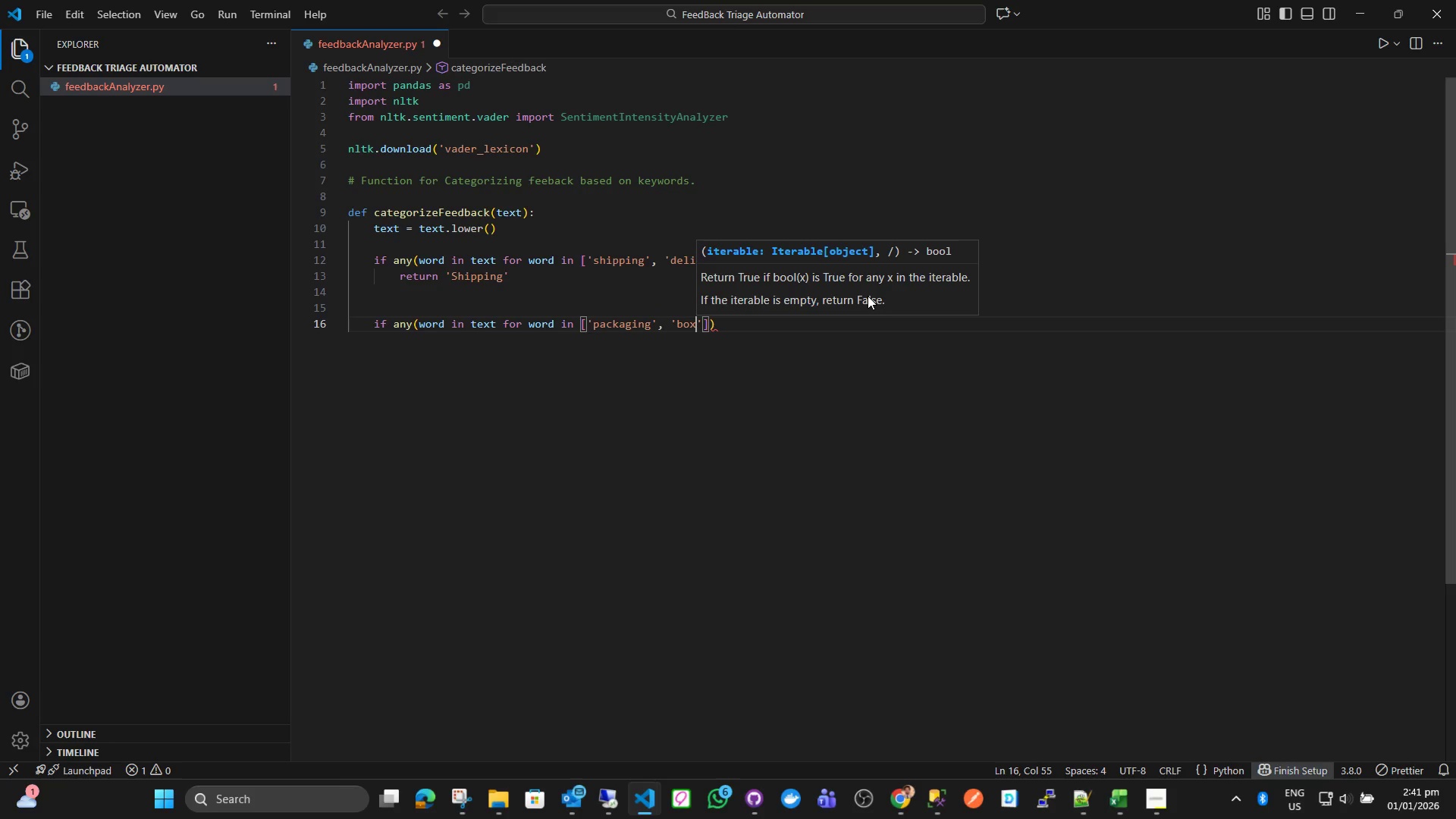 
key(ArrowRight)
 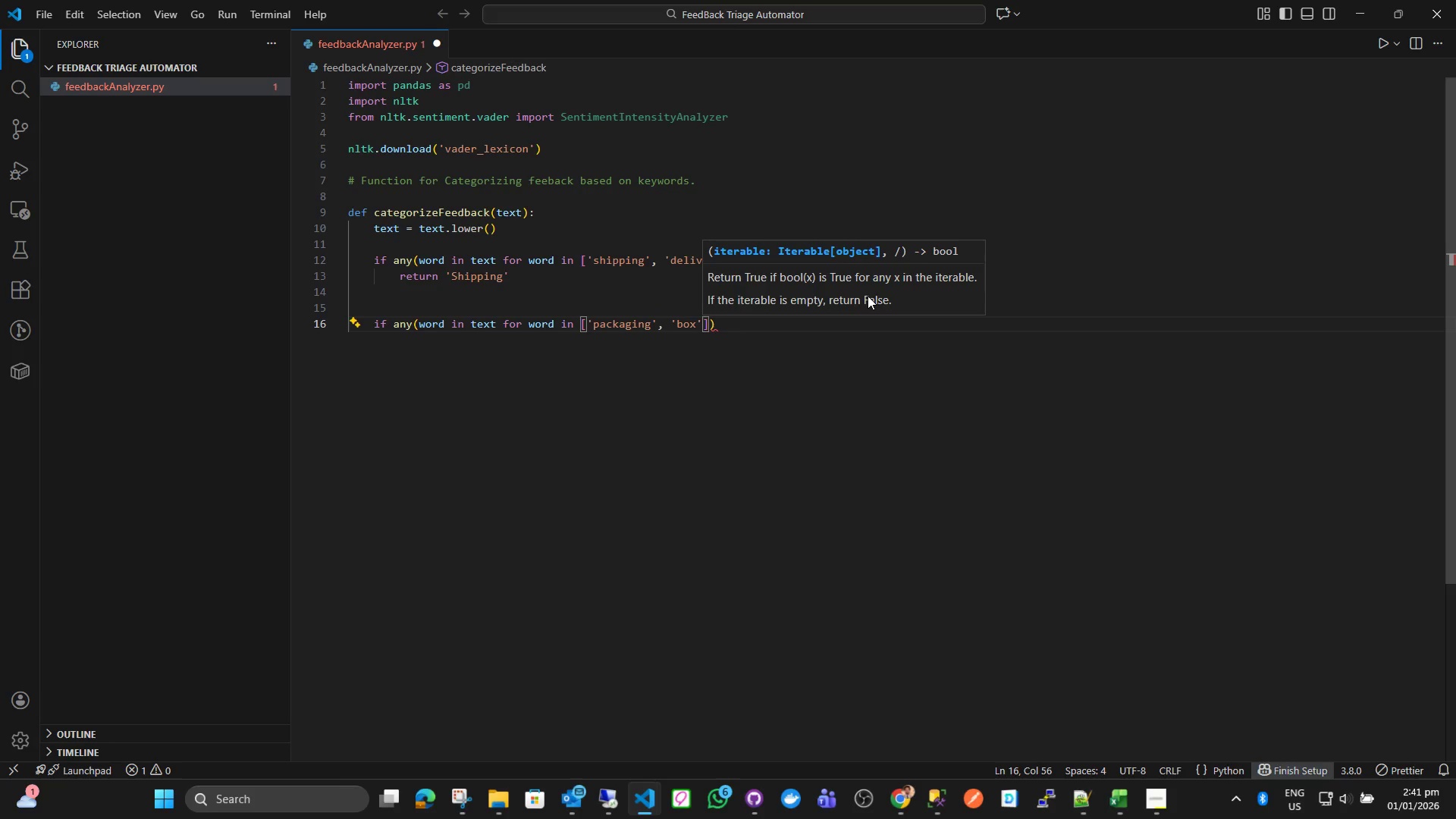 
type(, 'broken)
 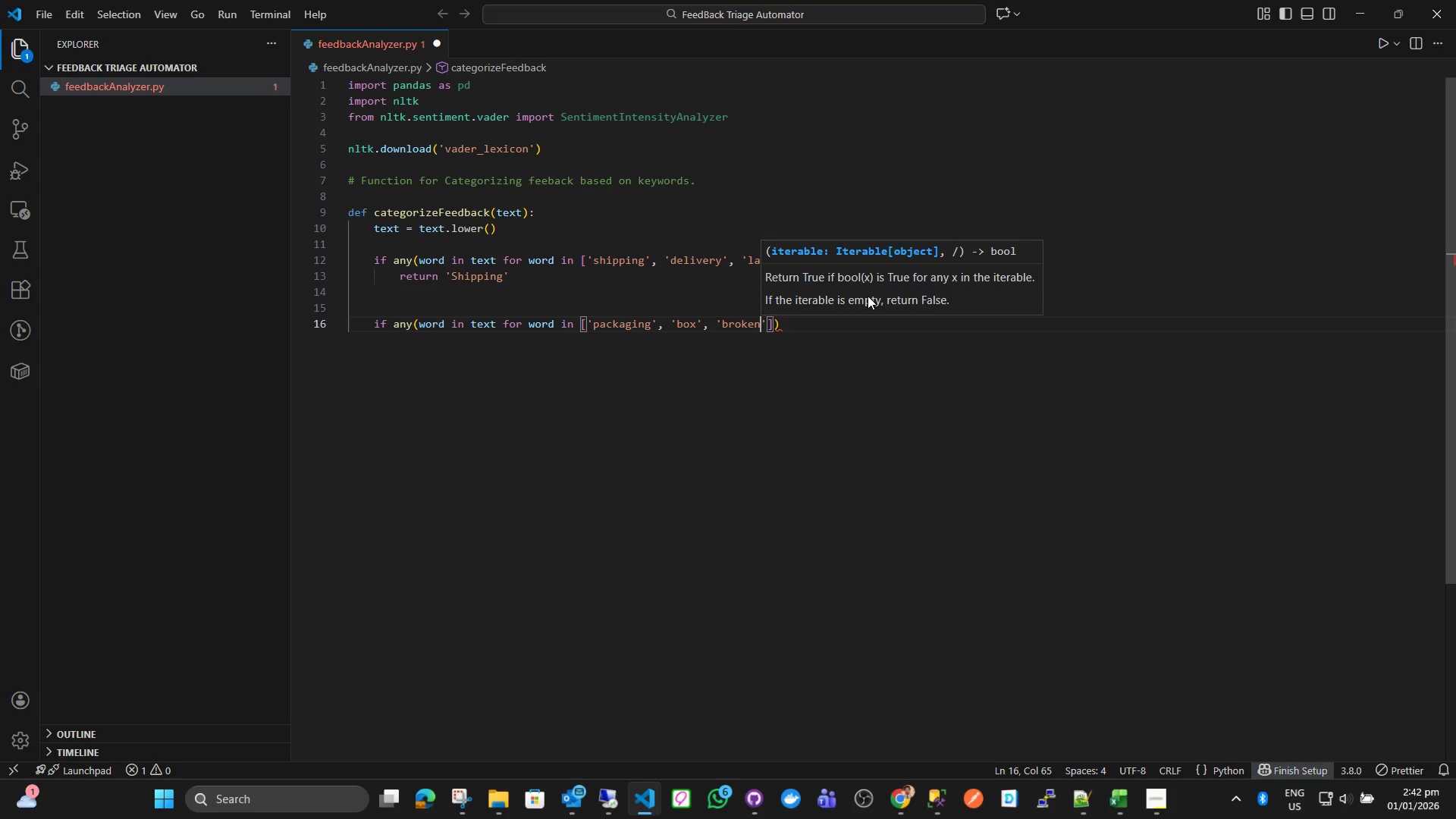 
key(ArrowRight)
 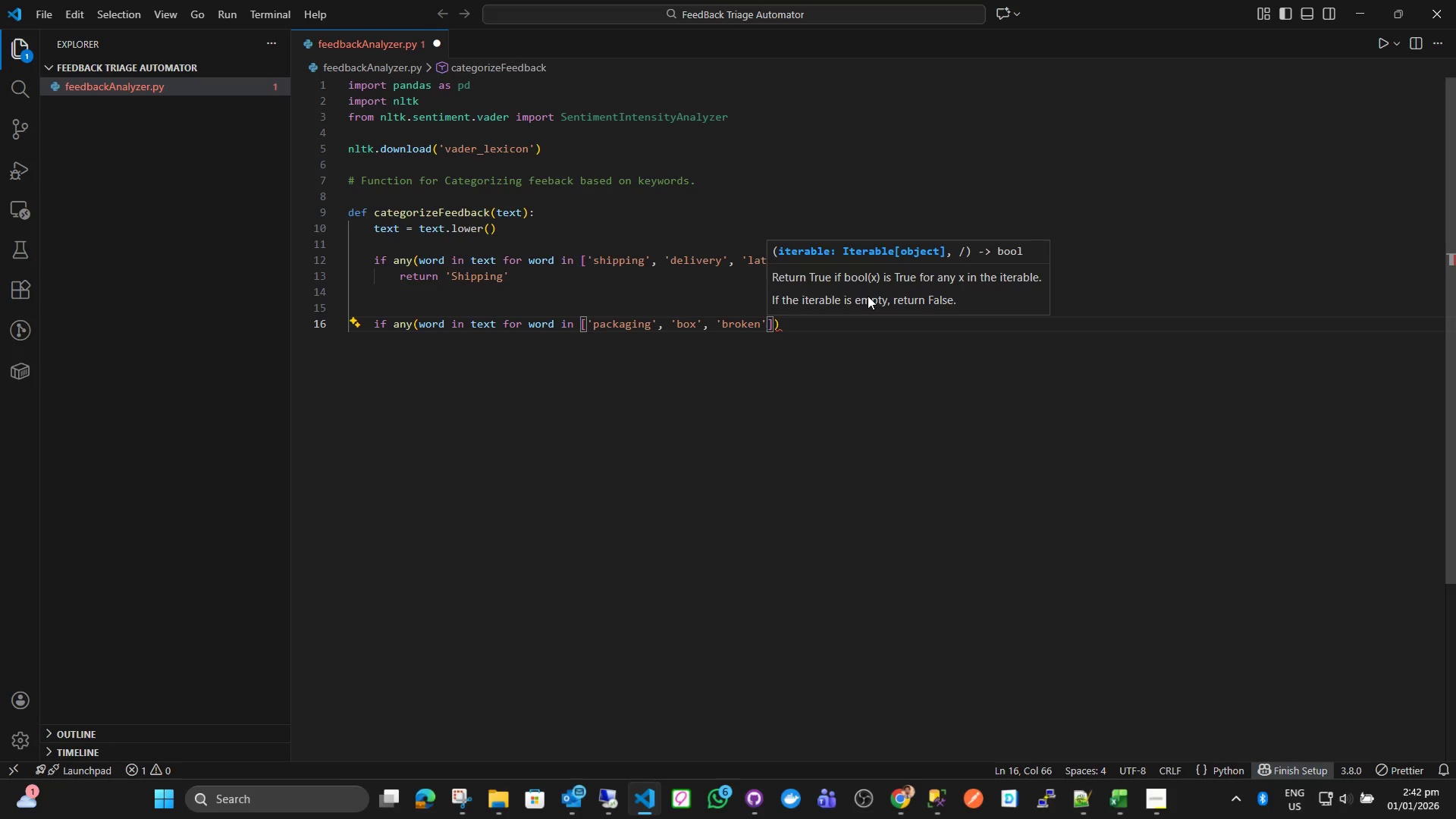 
key(Comma)
 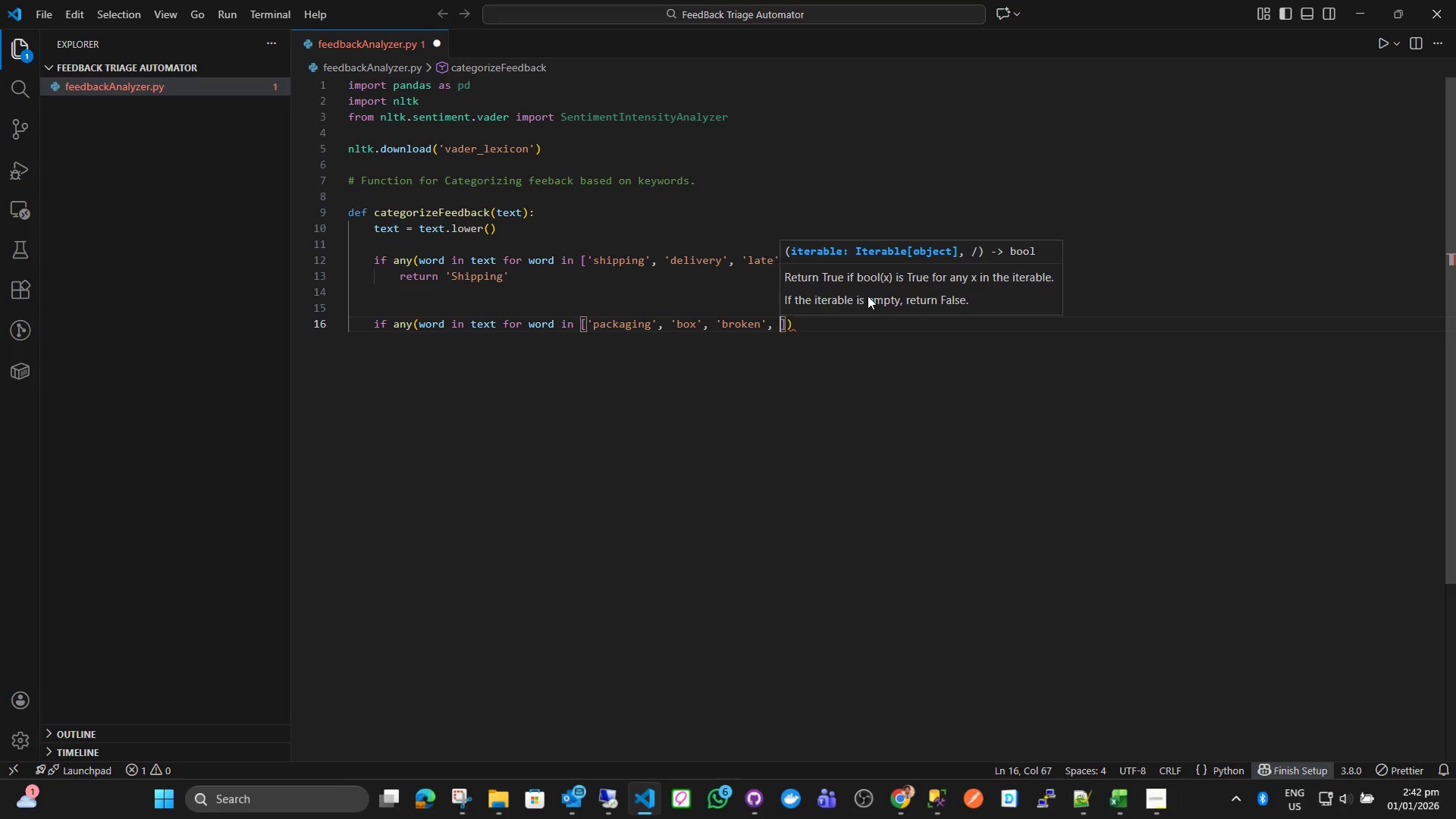 
key(Space)
 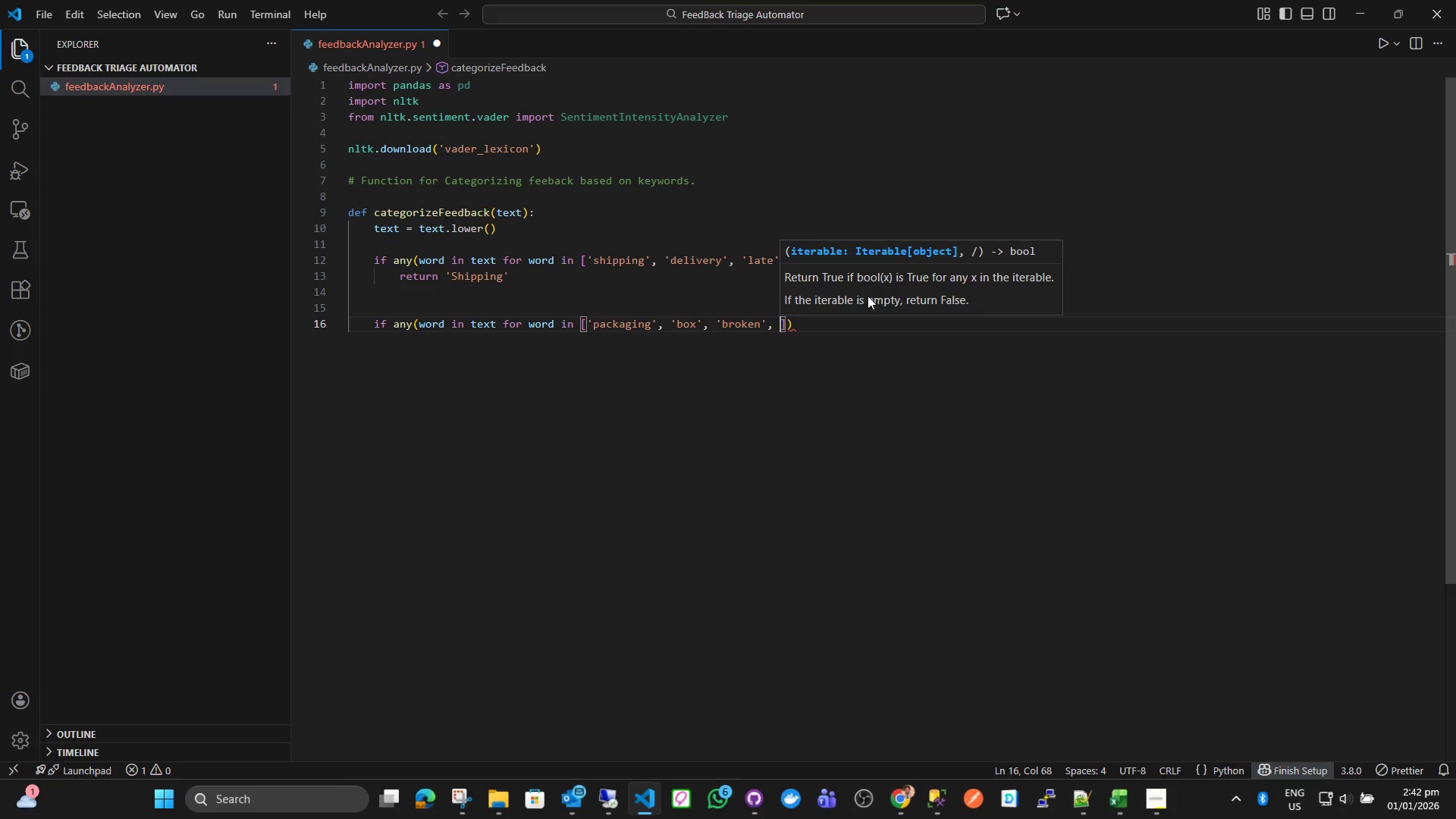 
key(Quote)
 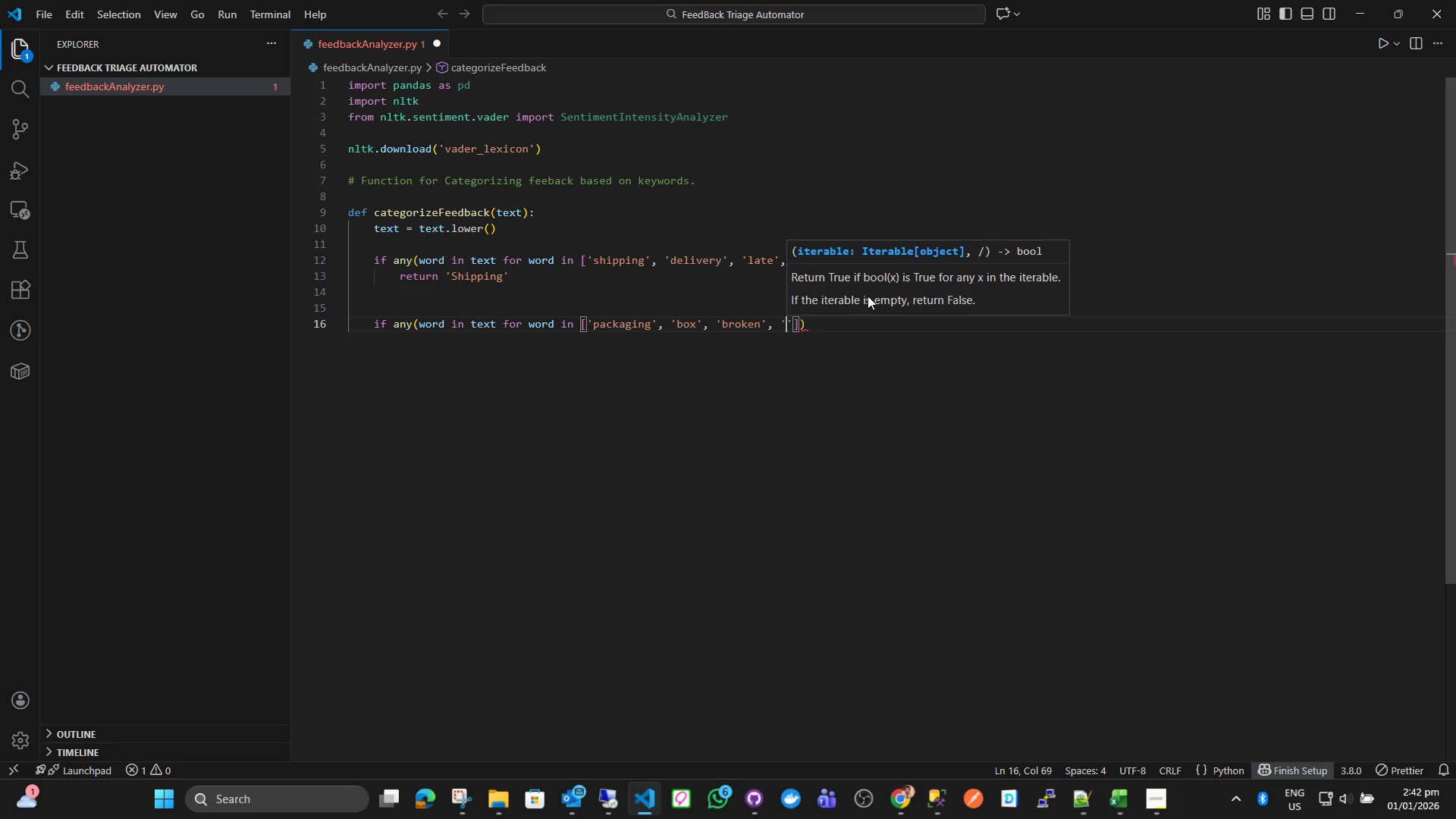 
key(Quote)
 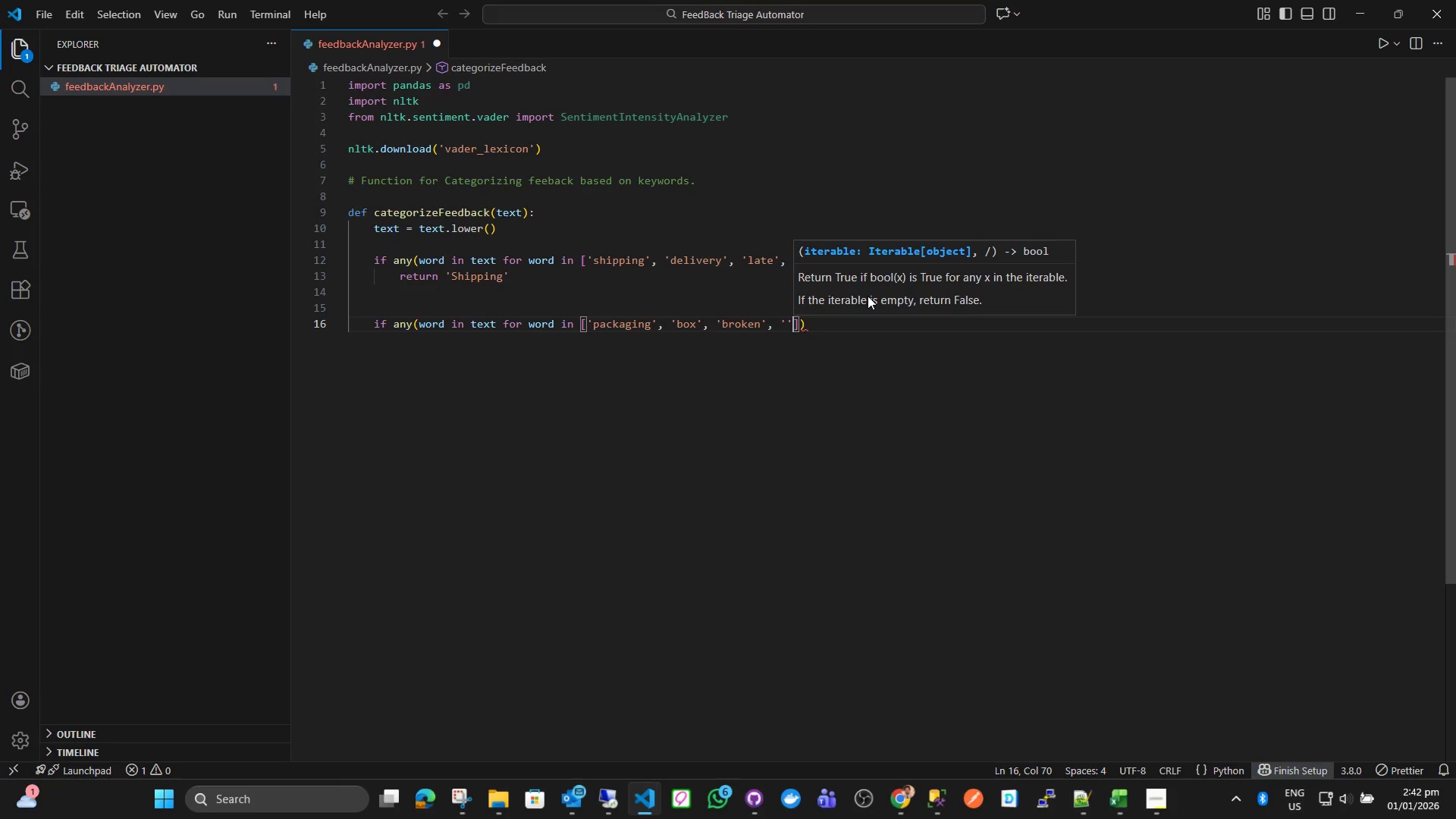 
key(ArrowLeft)
 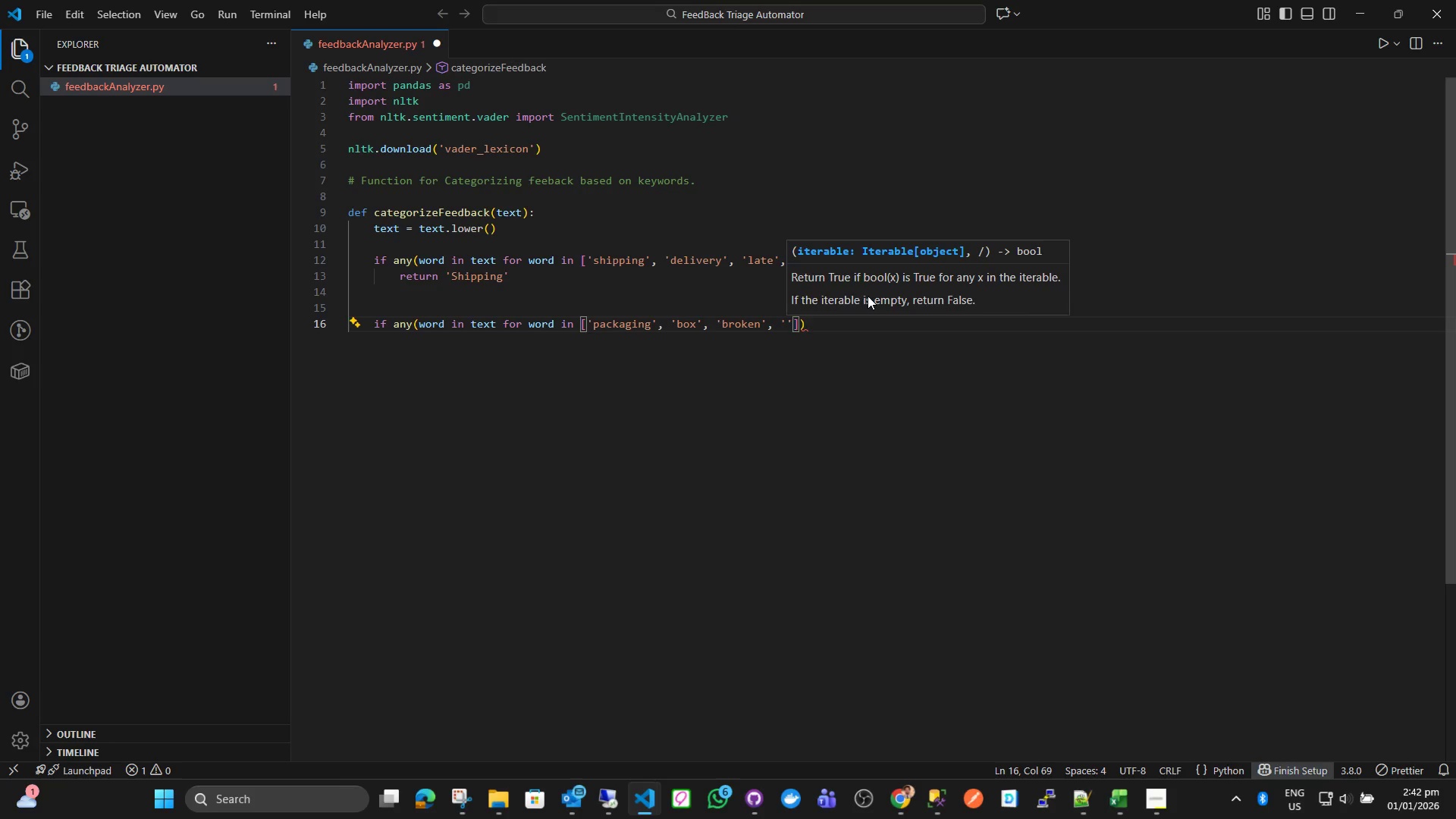 
type(damaged)
 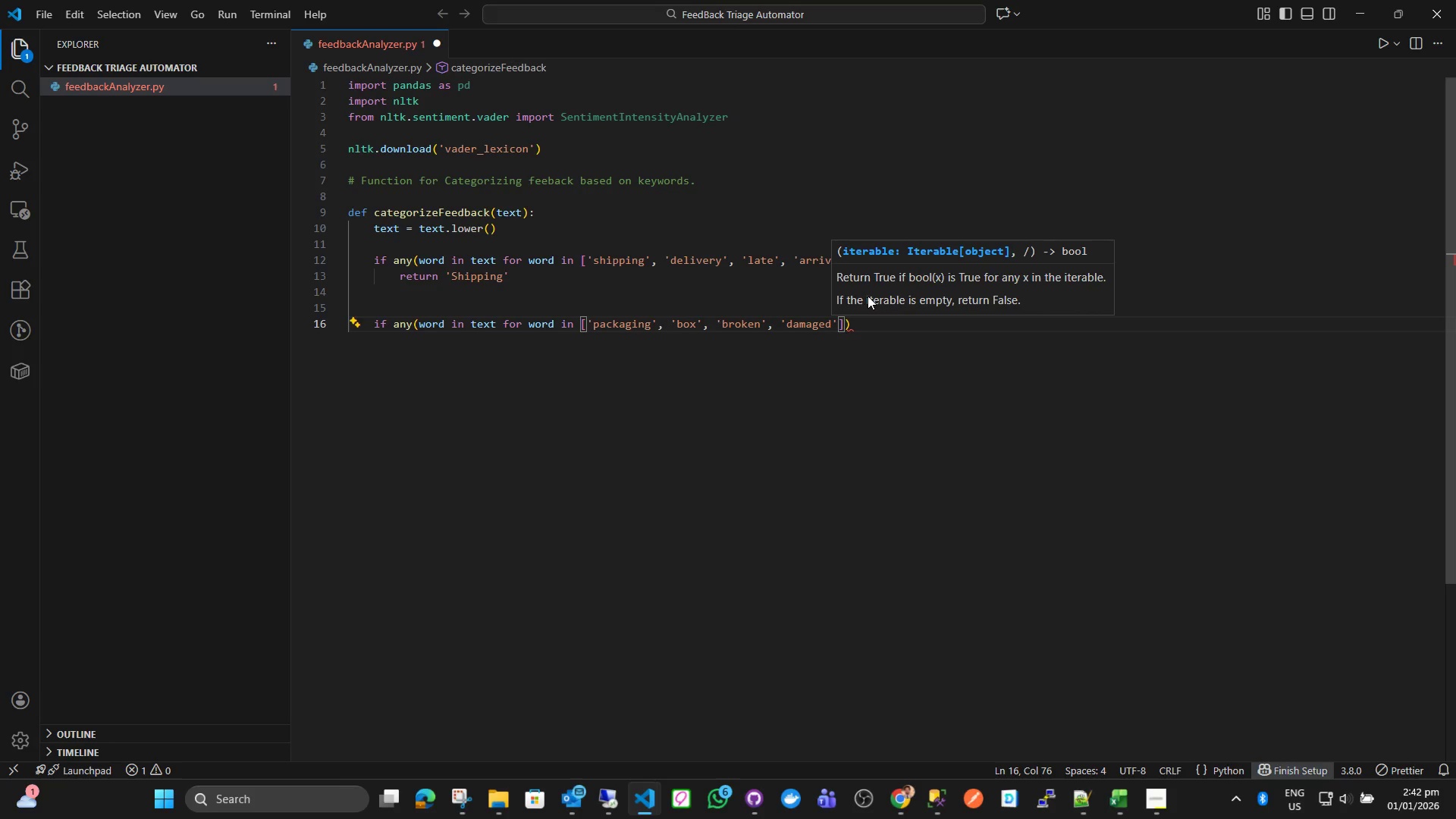 
key(ArrowRight)
 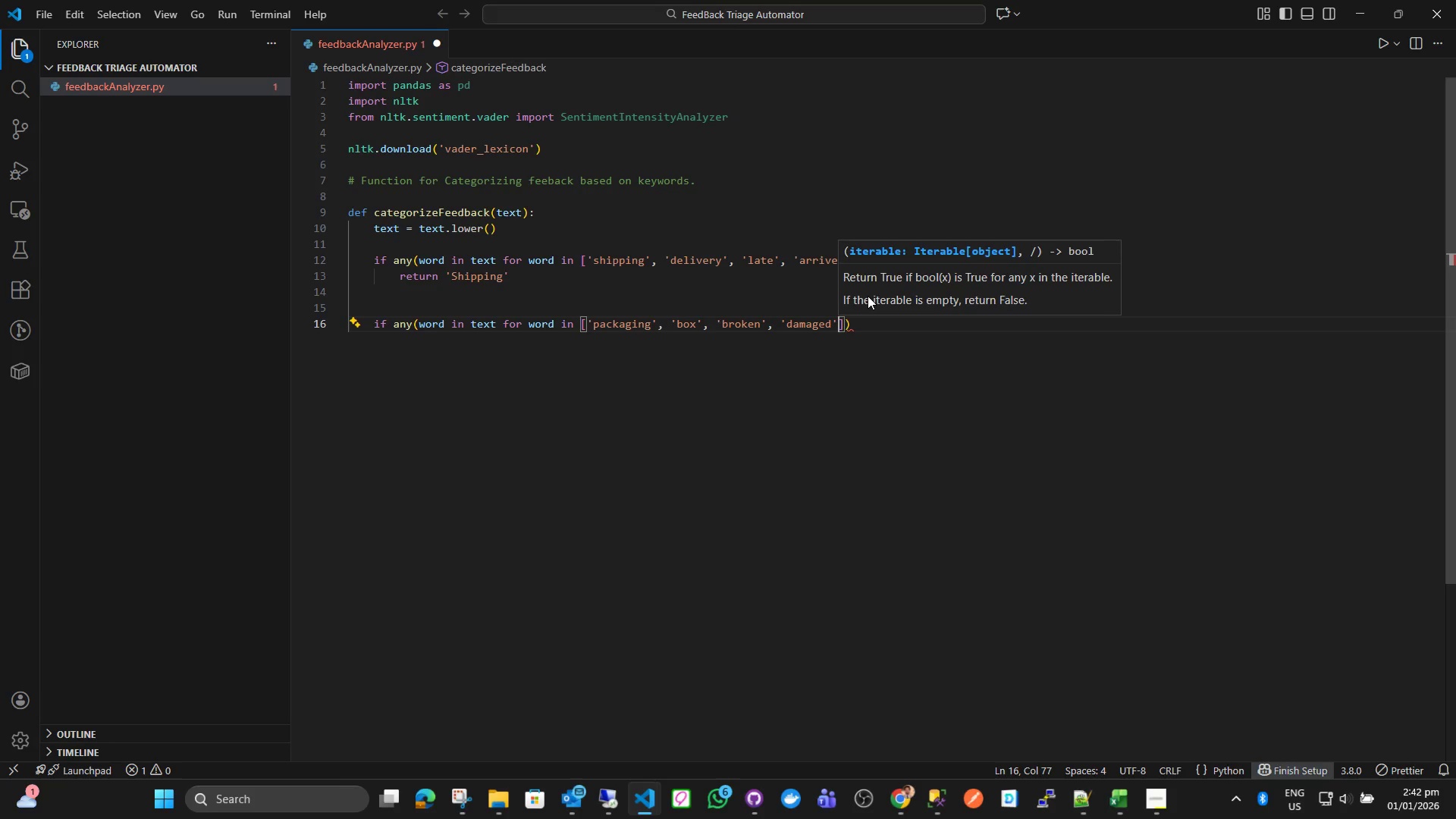 
key(ArrowRight)
 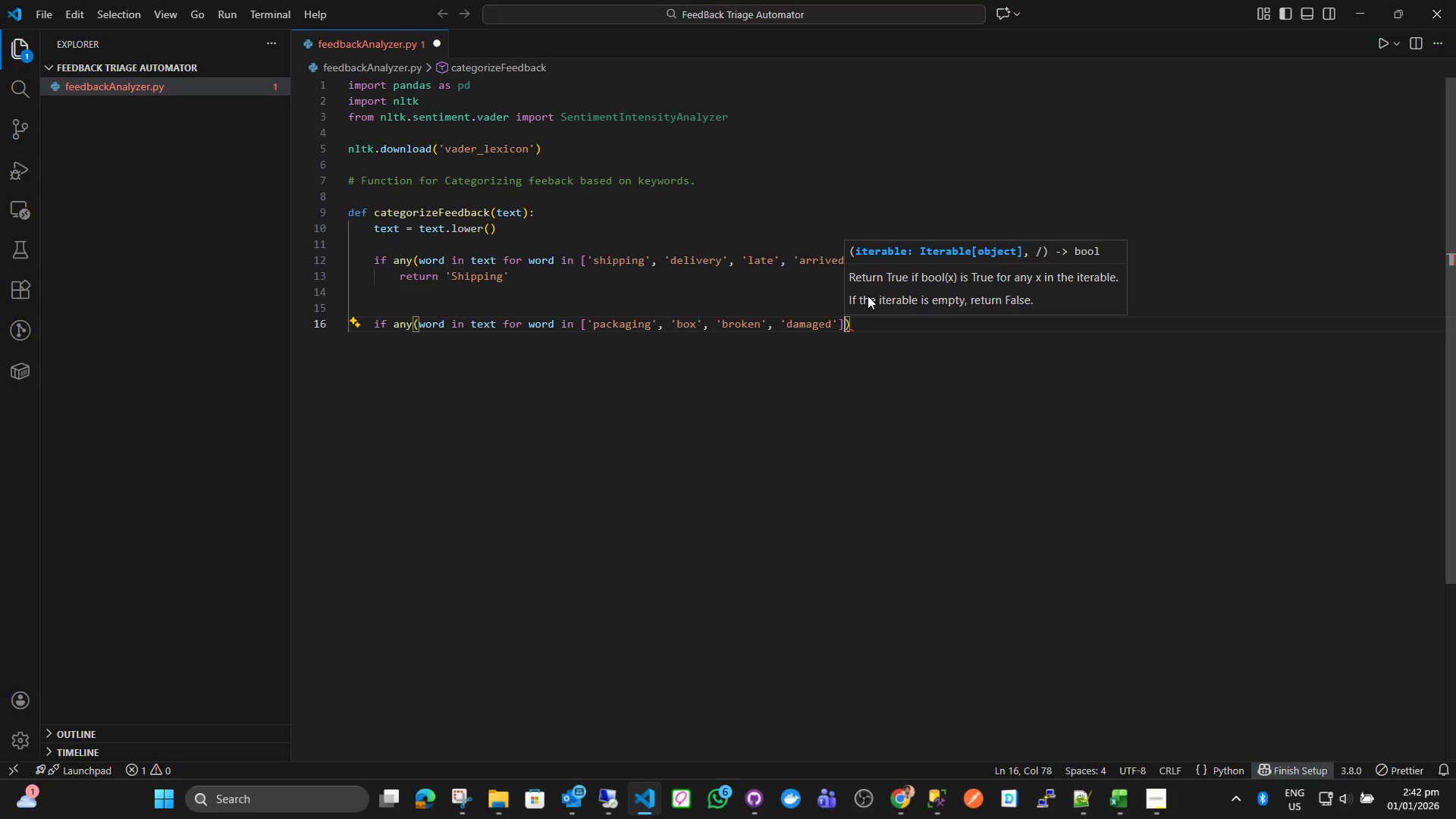 
key(ArrowRight)
 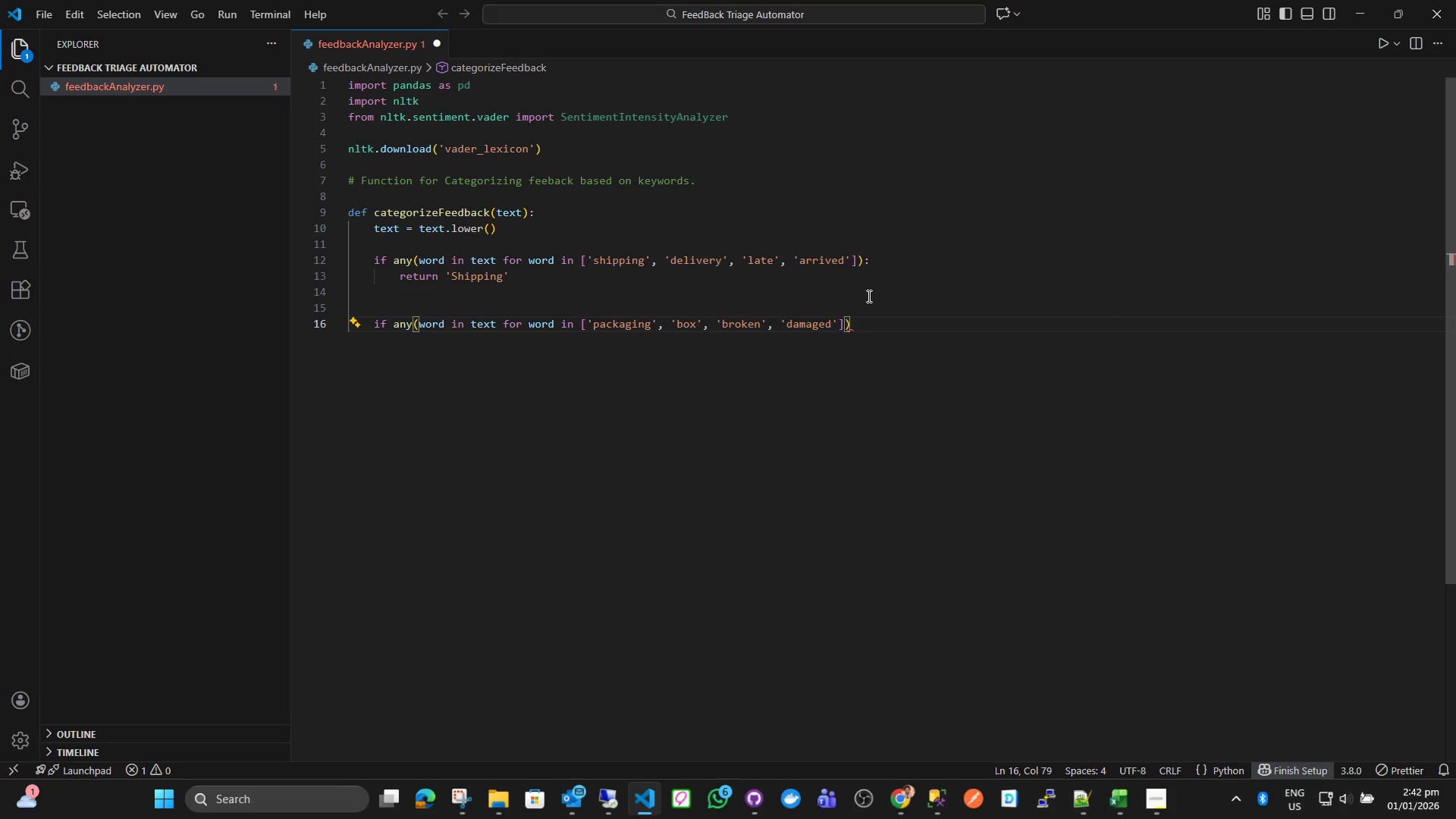 
key(Semicolon)
 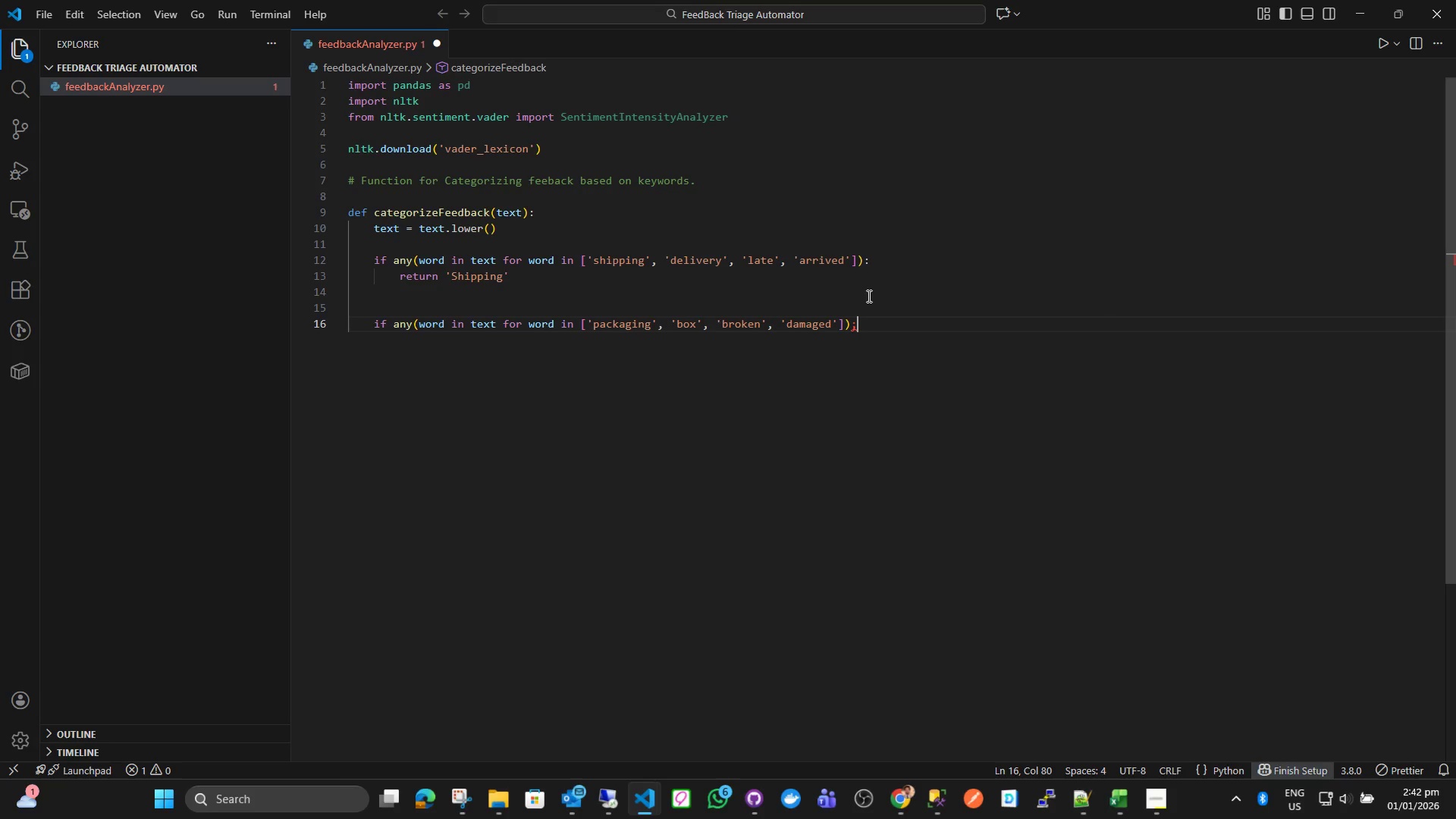 
key(Backspace)
 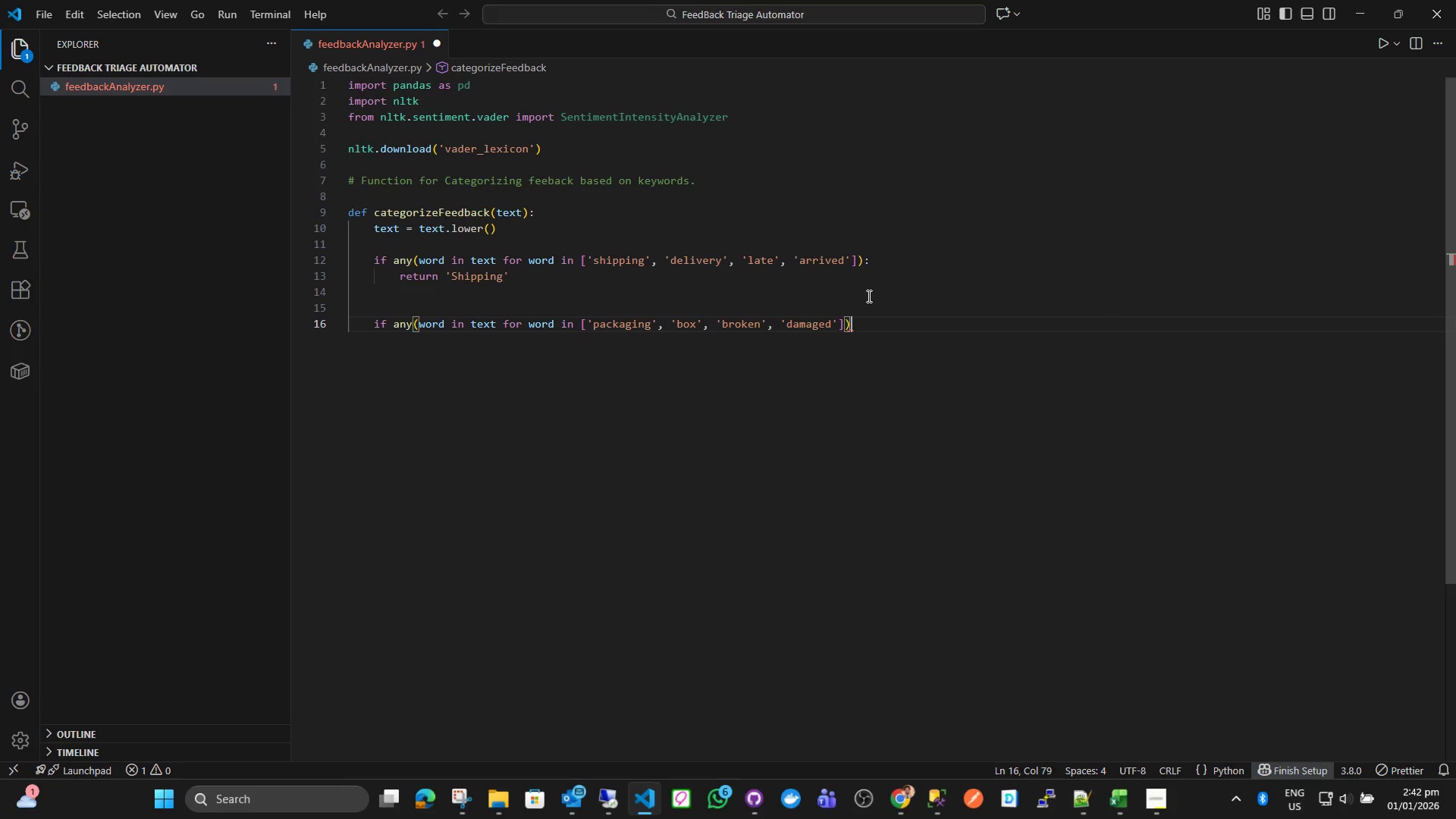 
key(Shift+Semicolon)
 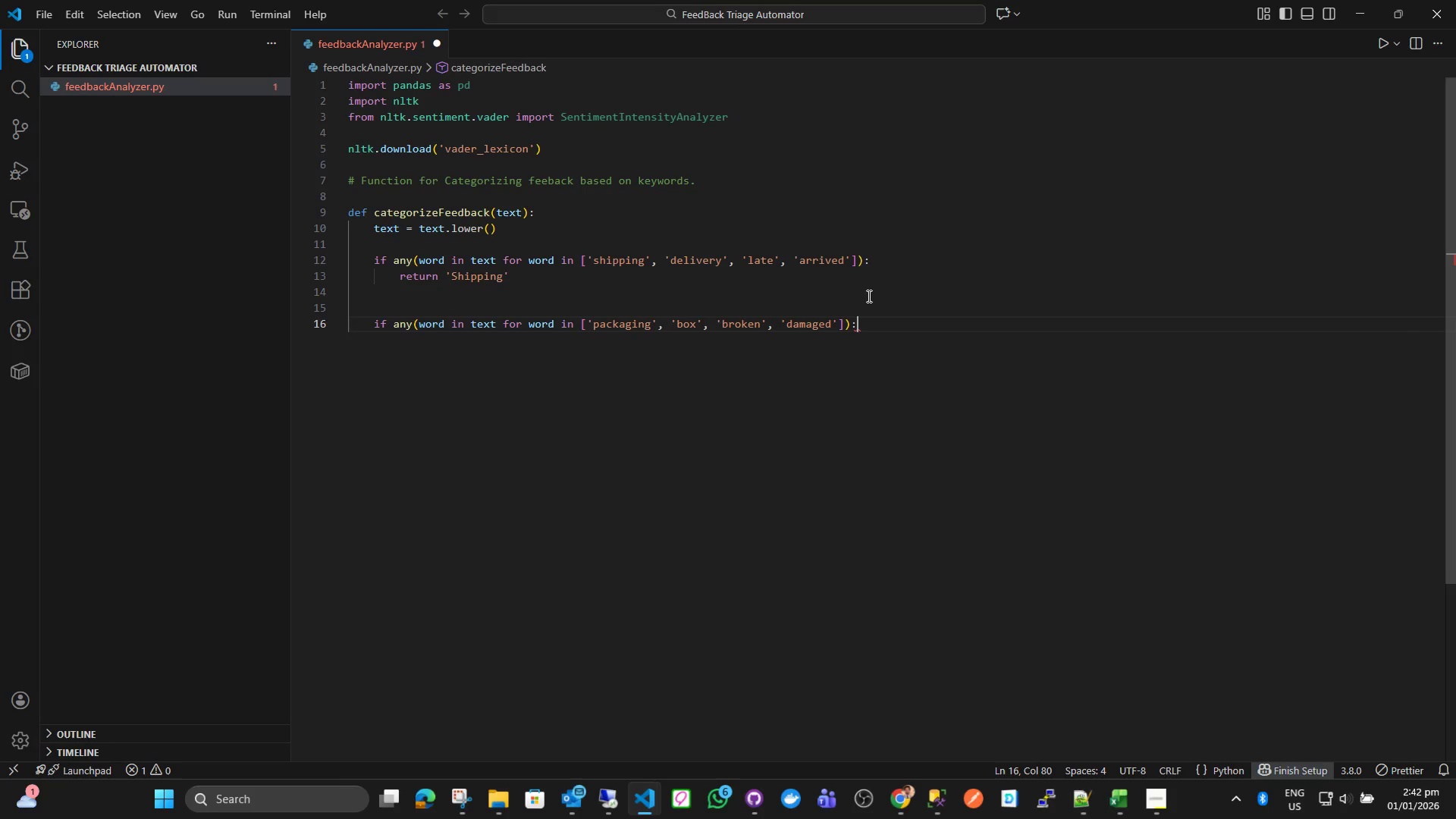 
key(Enter)
 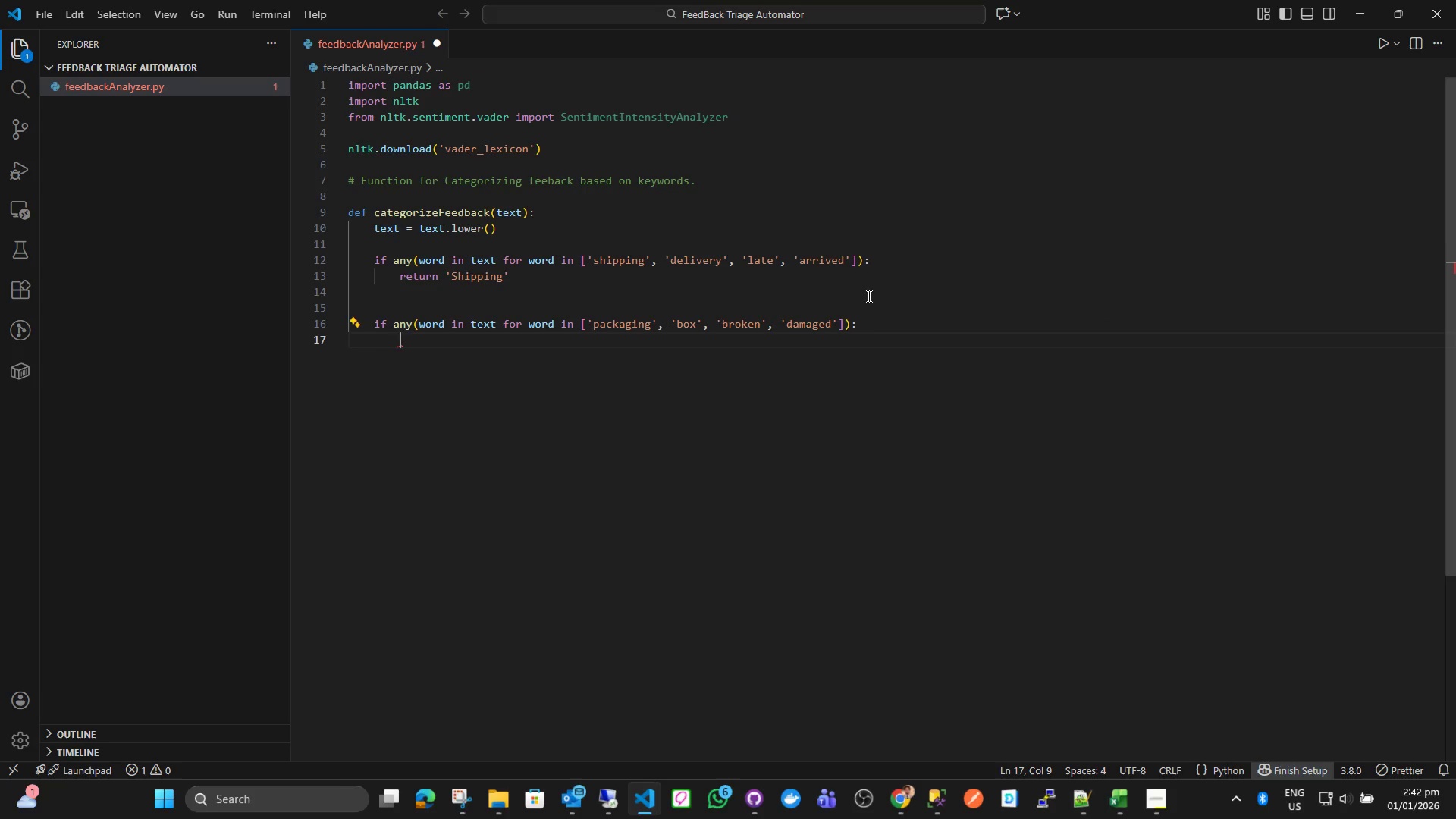 
type(return 'Pakc)
key(Backspace)
key(Backspace)
type(ckaging)
 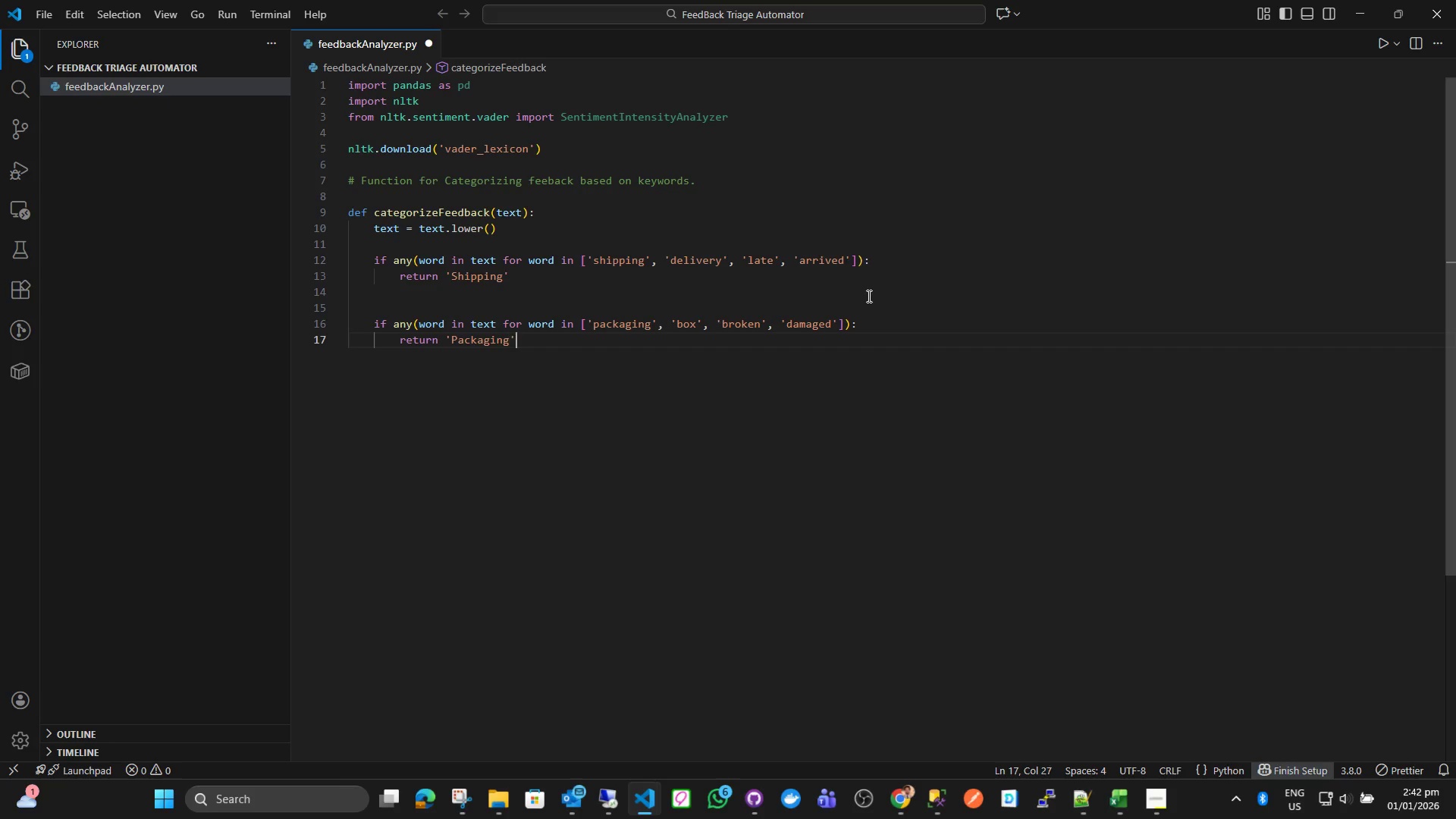 
 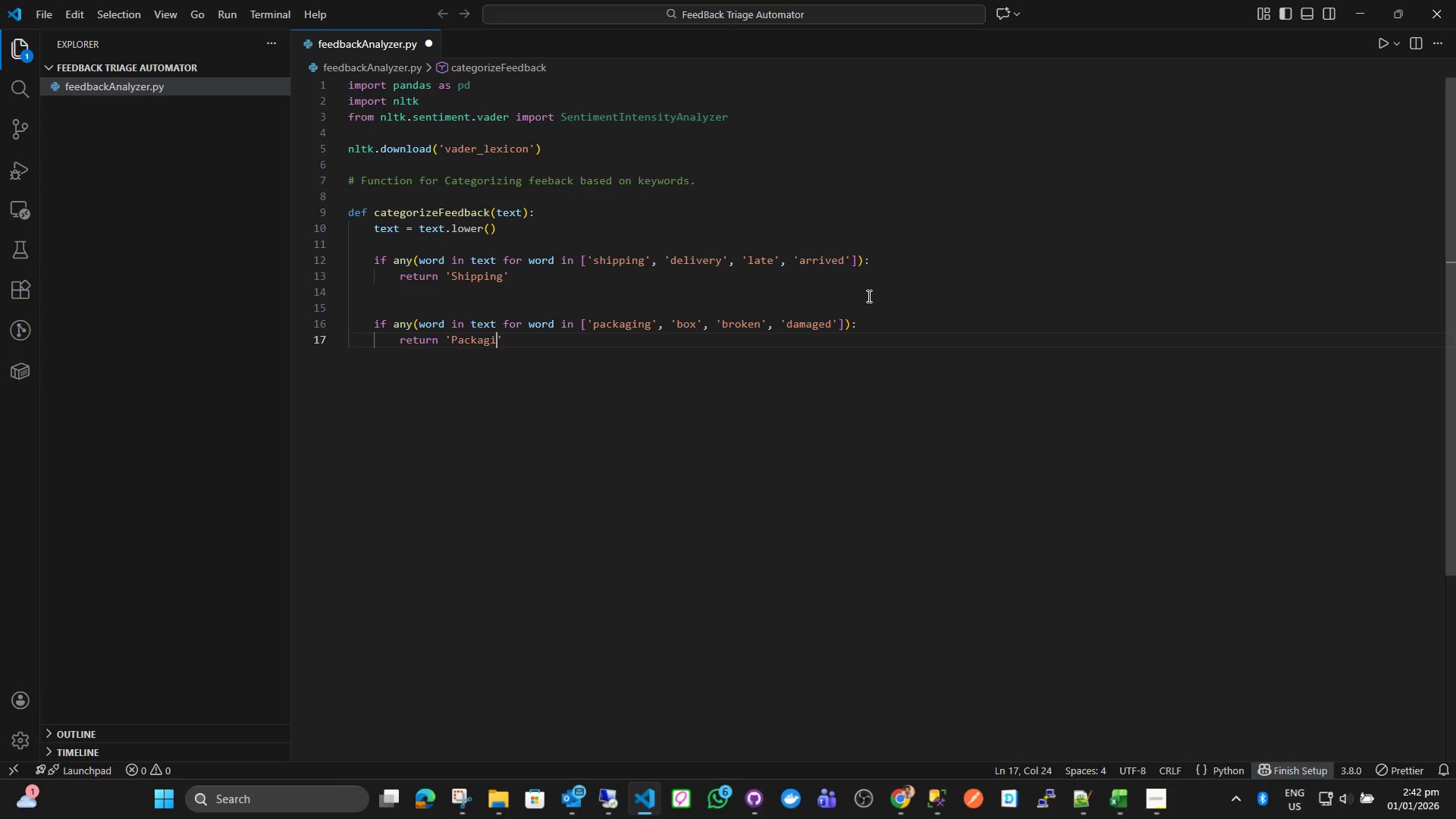 
key(ArrowRight)
 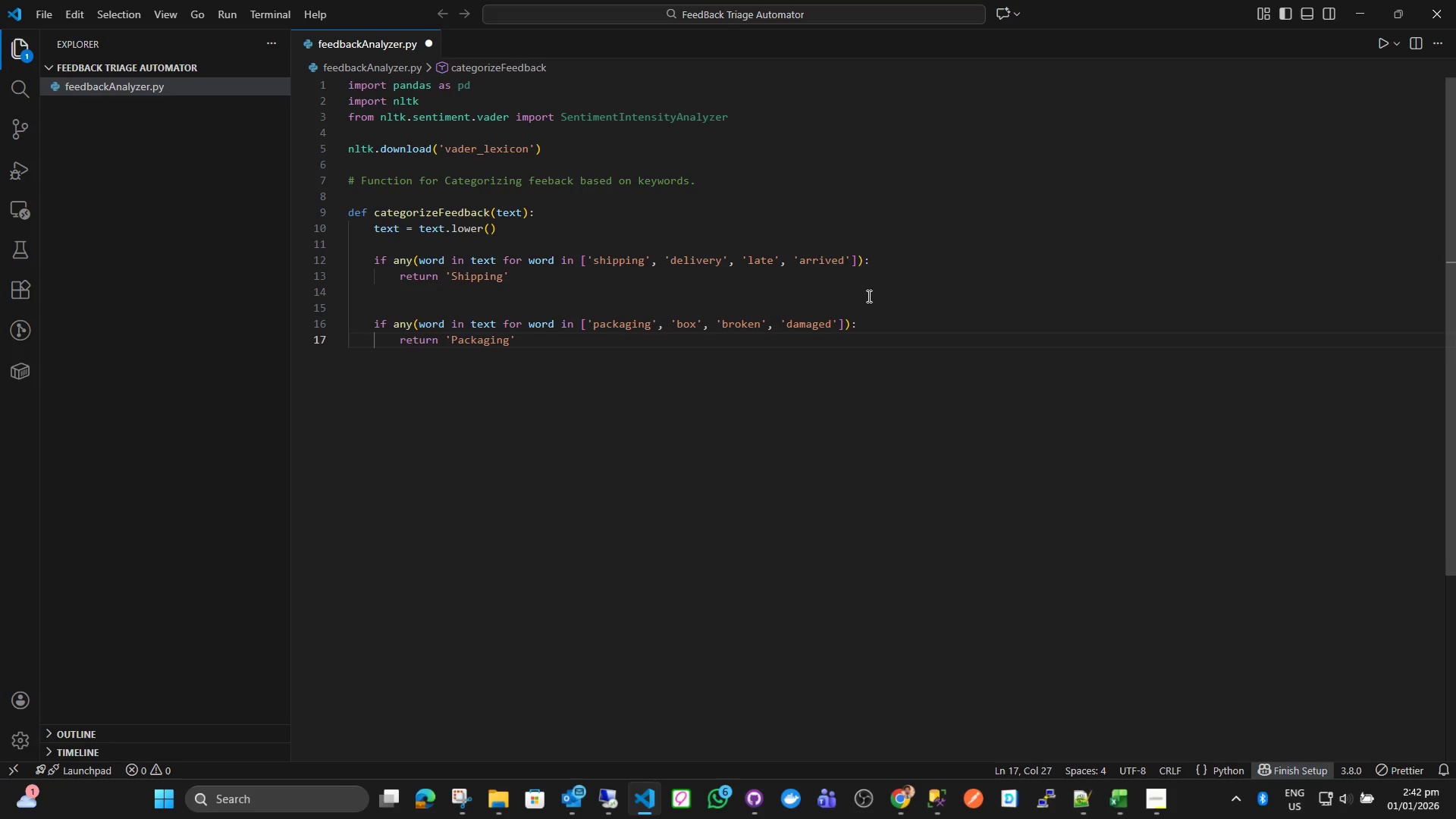 
key(Enter)
 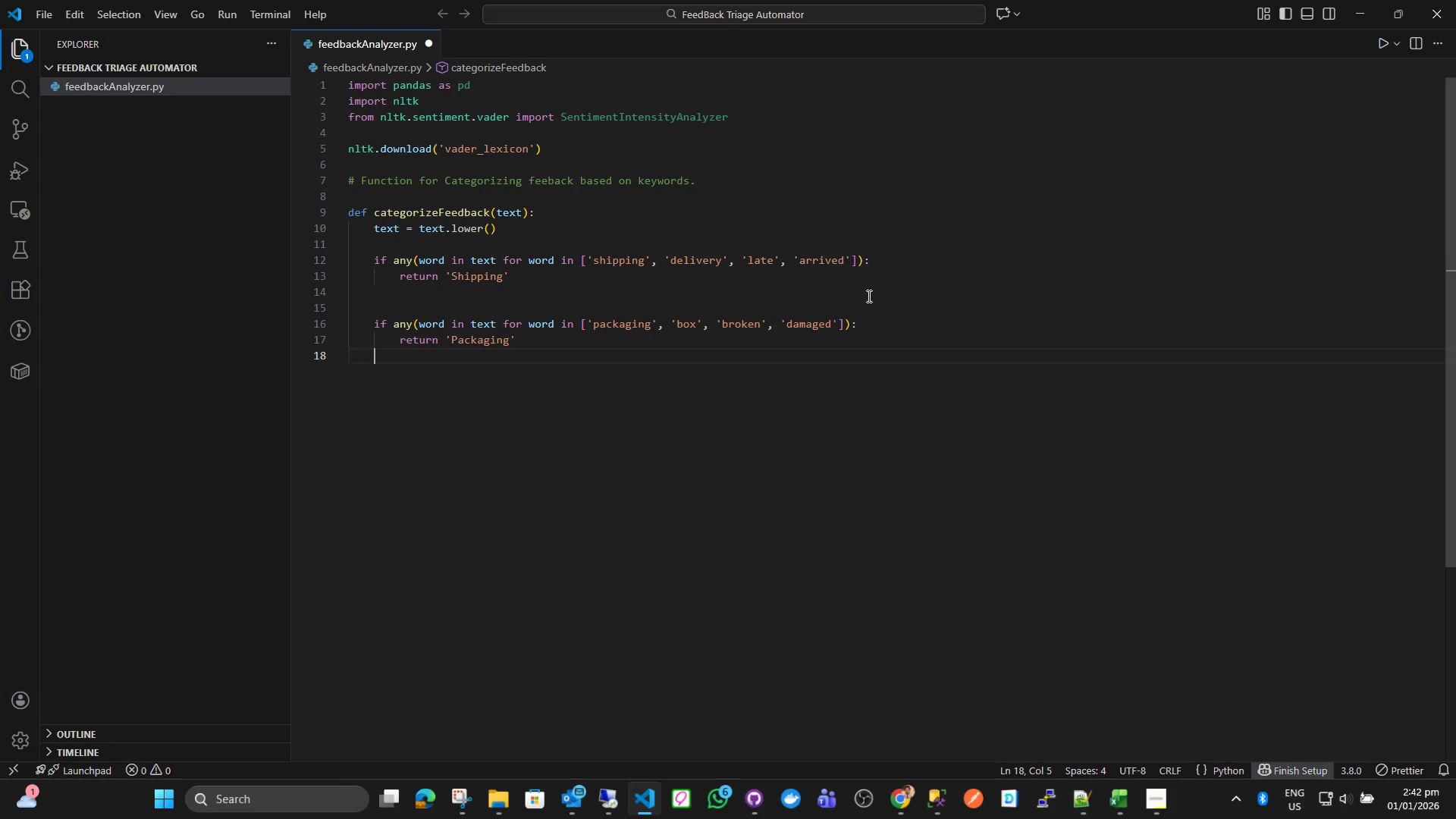 
key(Enter)
 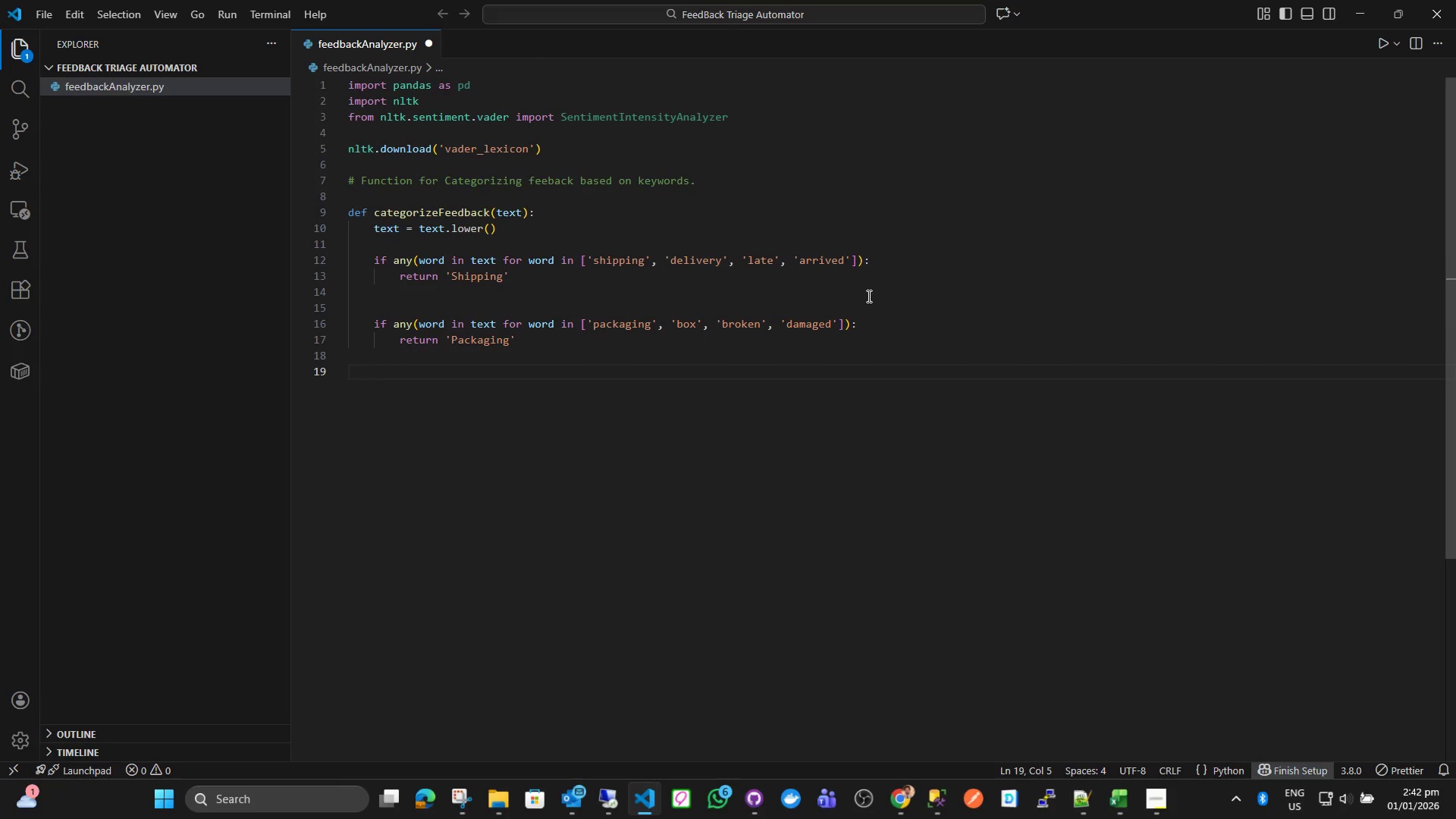 
type(if any(word in text for word in ['flavor)
 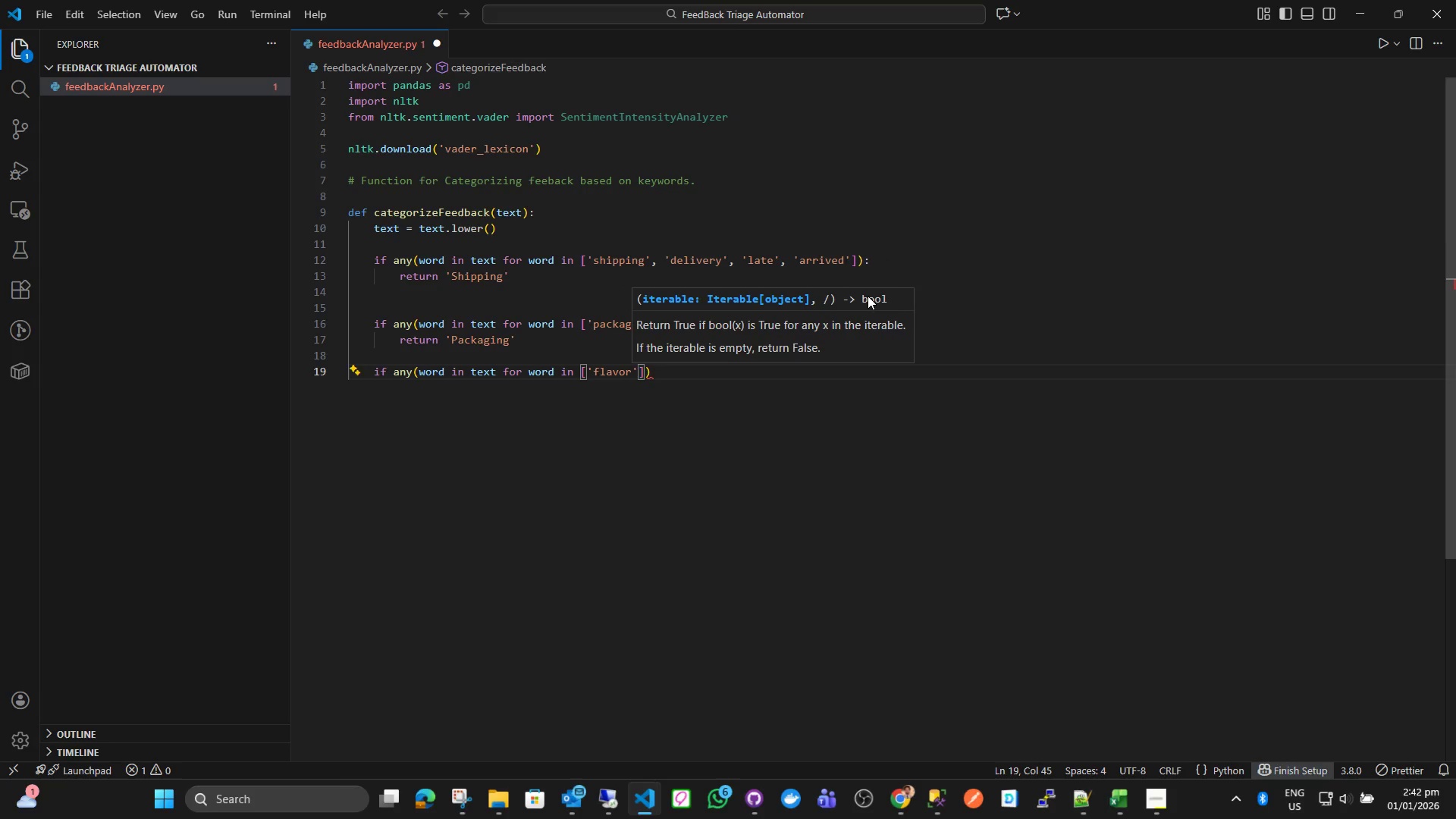 
key(ArrowRight)
 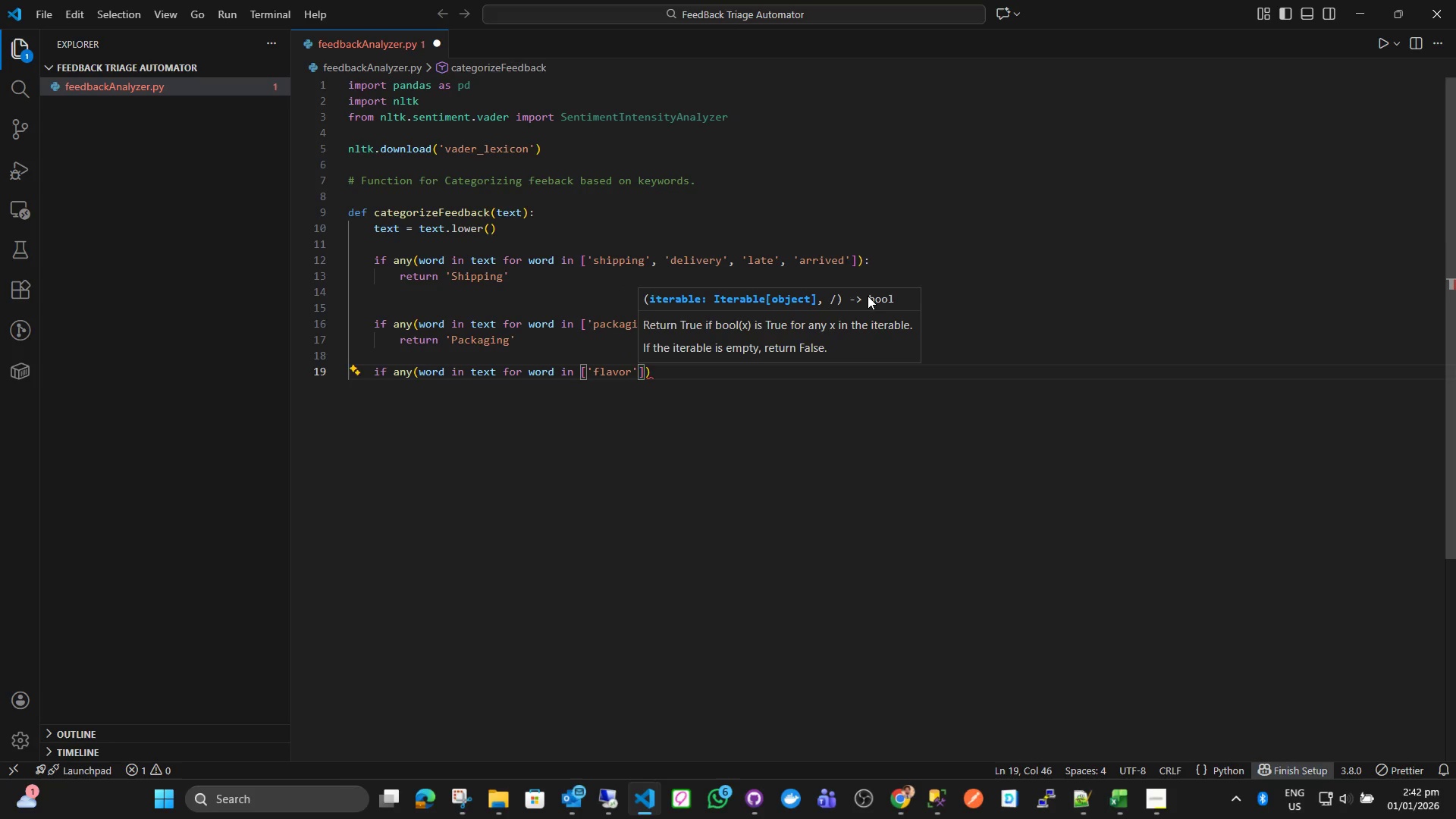 
type(, 'tase)
key(Backspace)
type(te)
 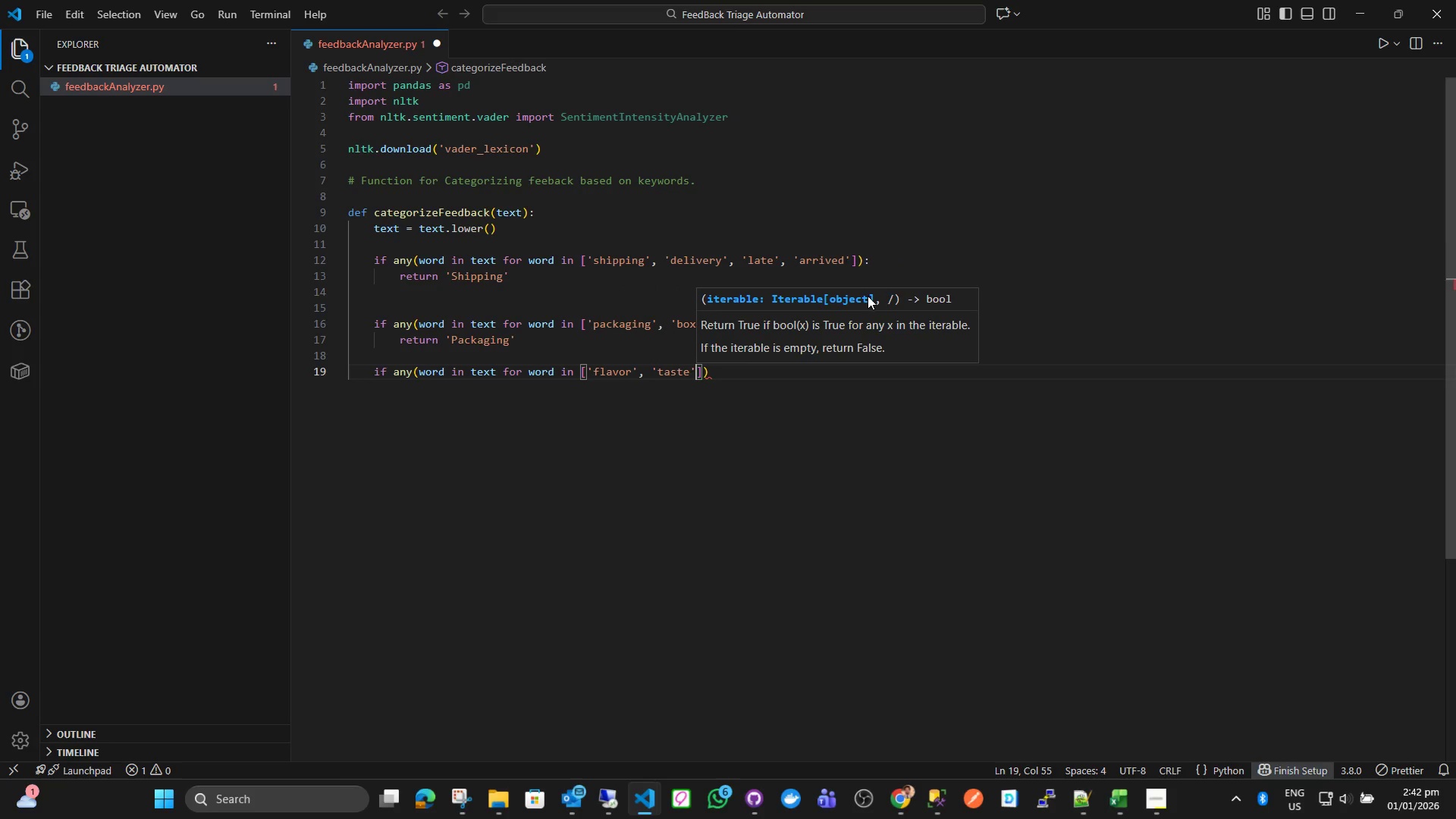 
key(ArrowRight)
 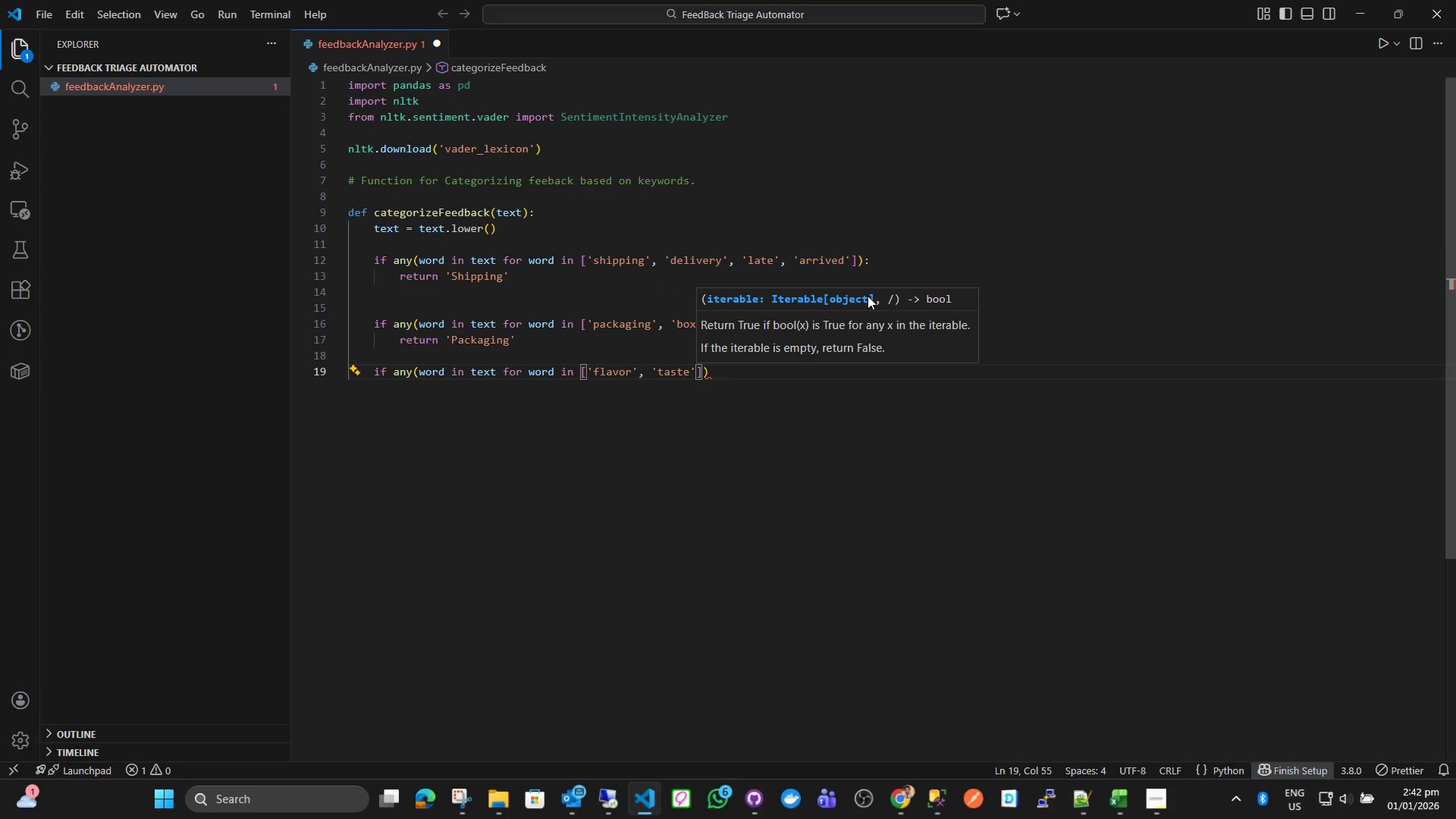 
type(, 'smell)
 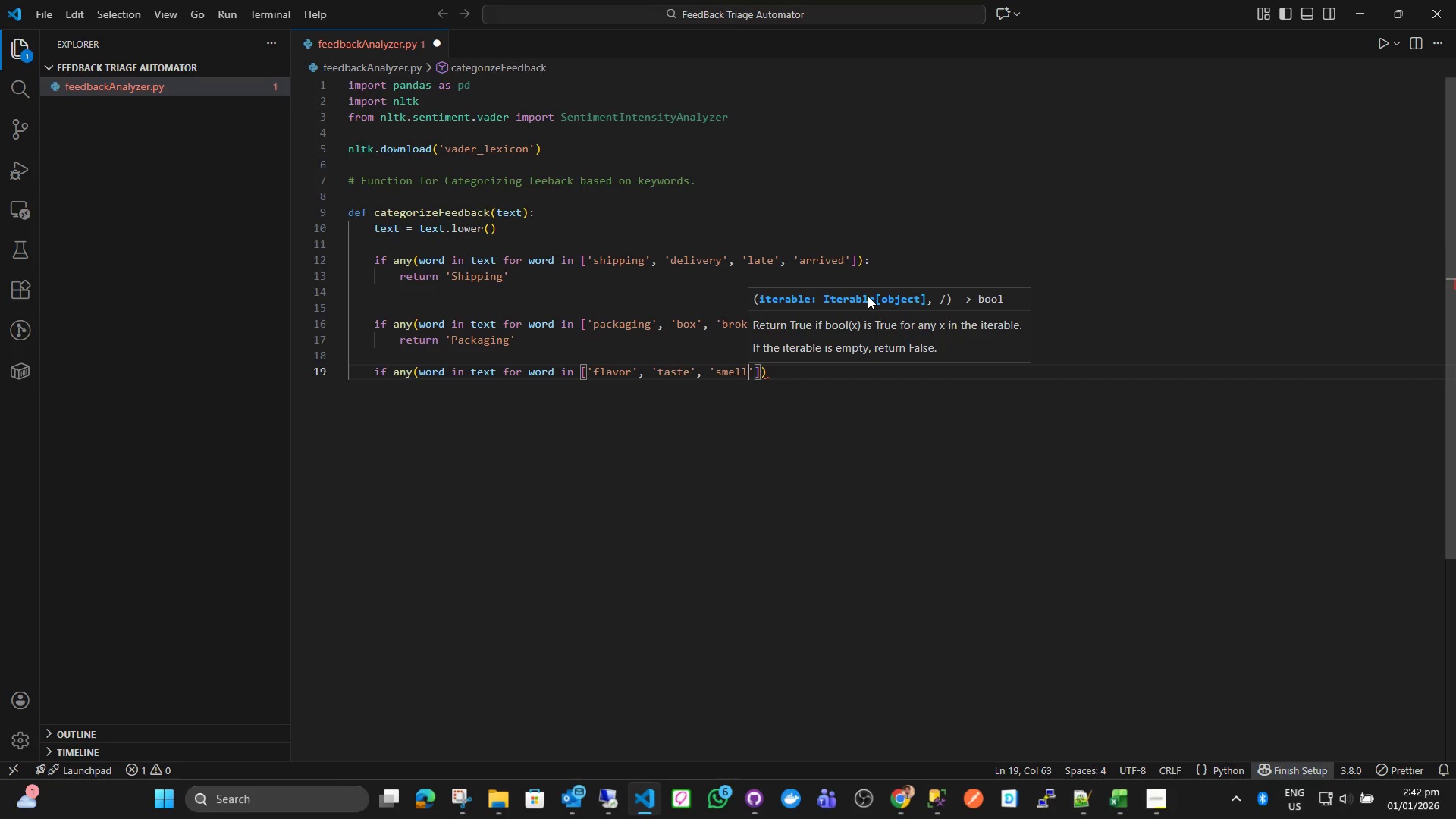 
key(ArrowRight)
 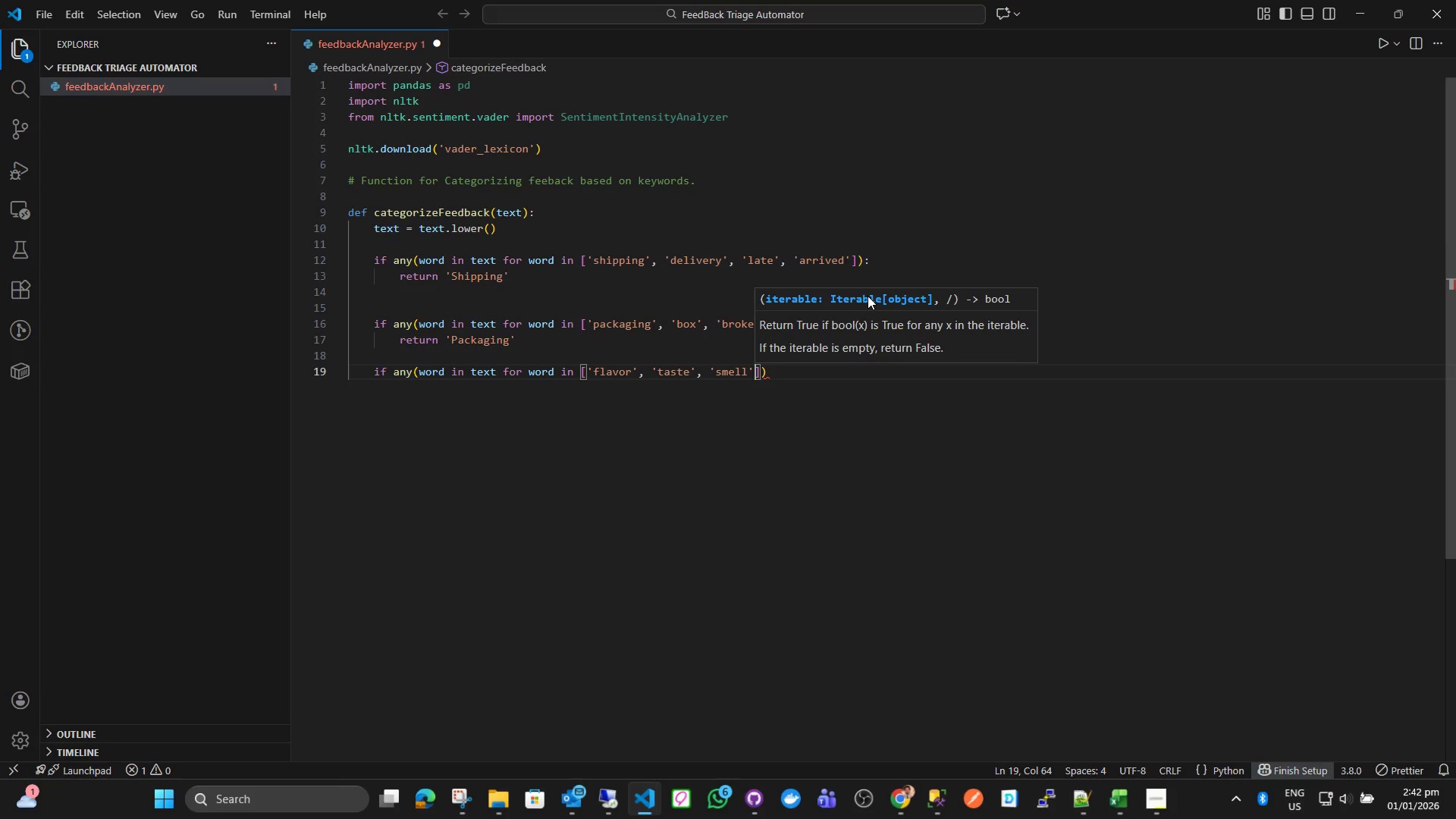 
key(ArrowRight)
 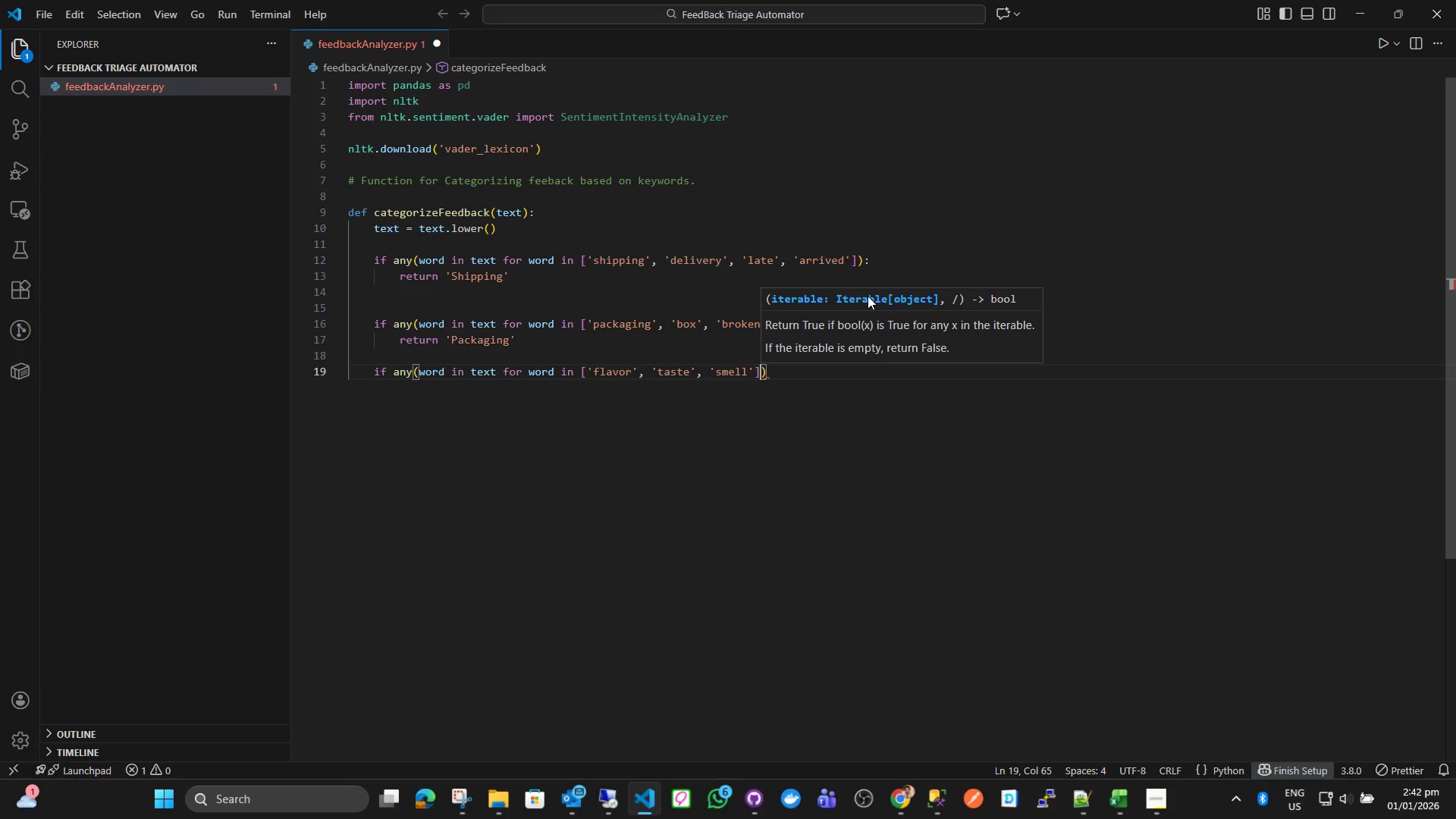 
key(ArrowRight)
 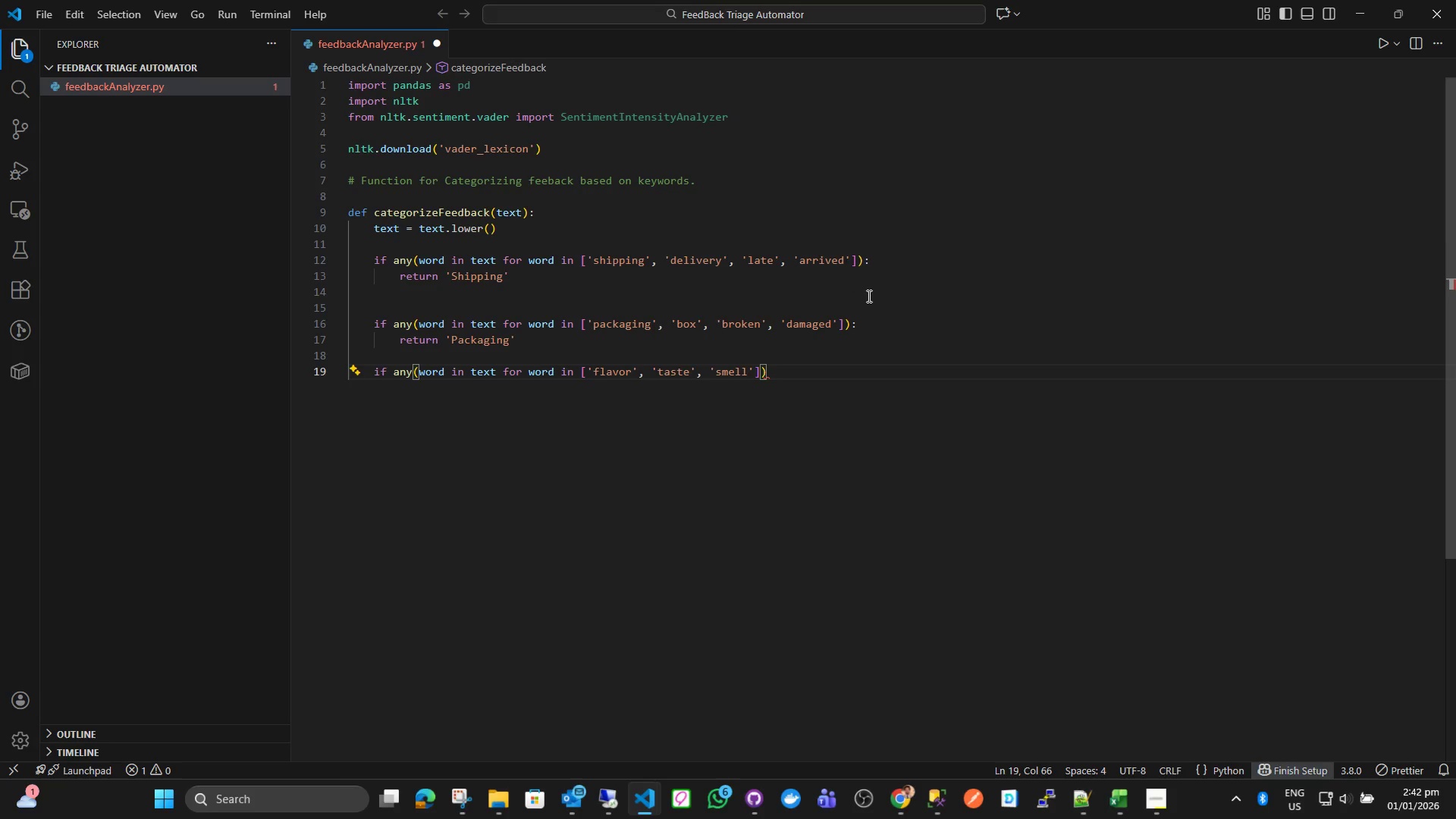 
key(Shift+Semicolon)
 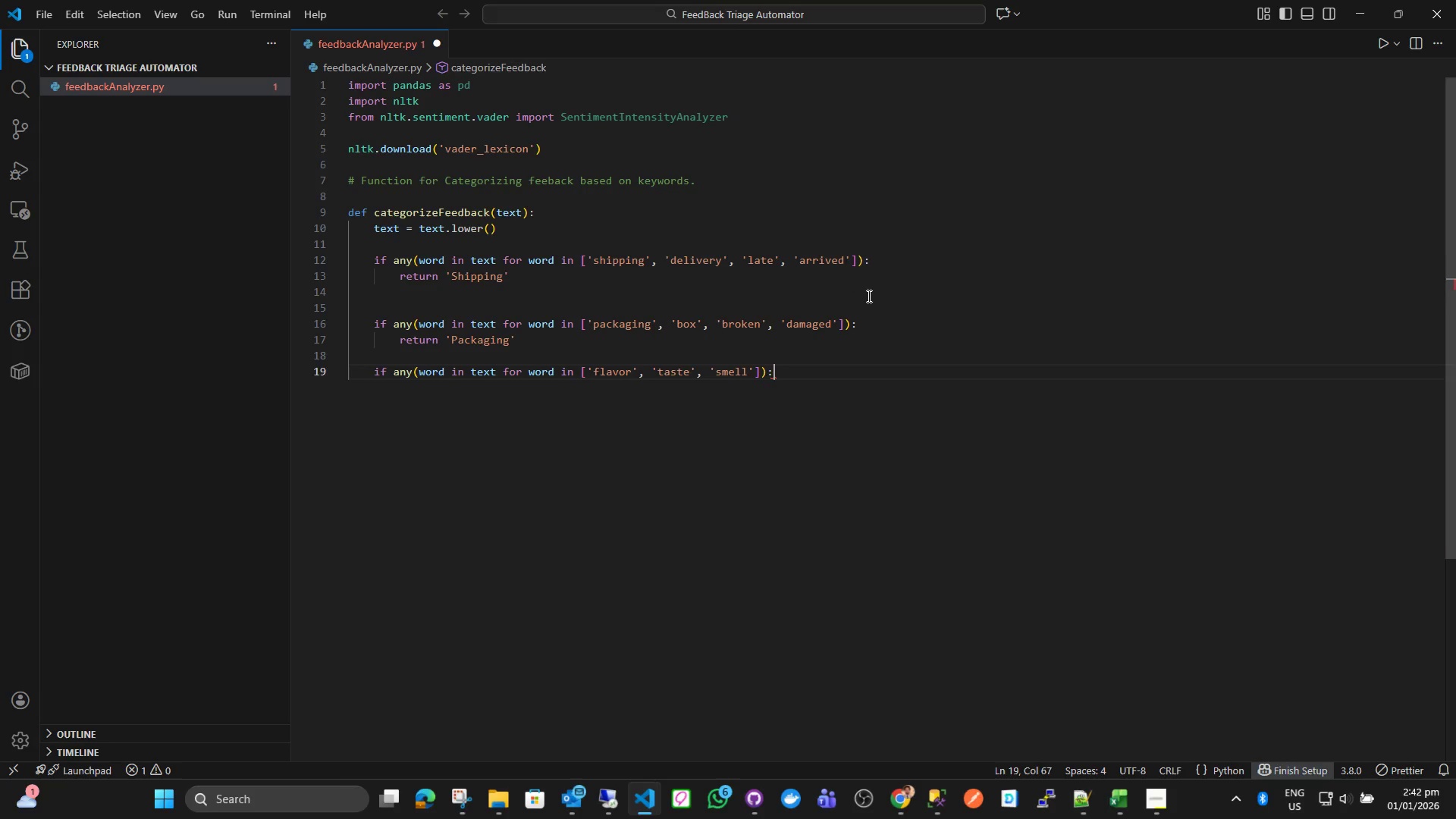 
key(Enter)
 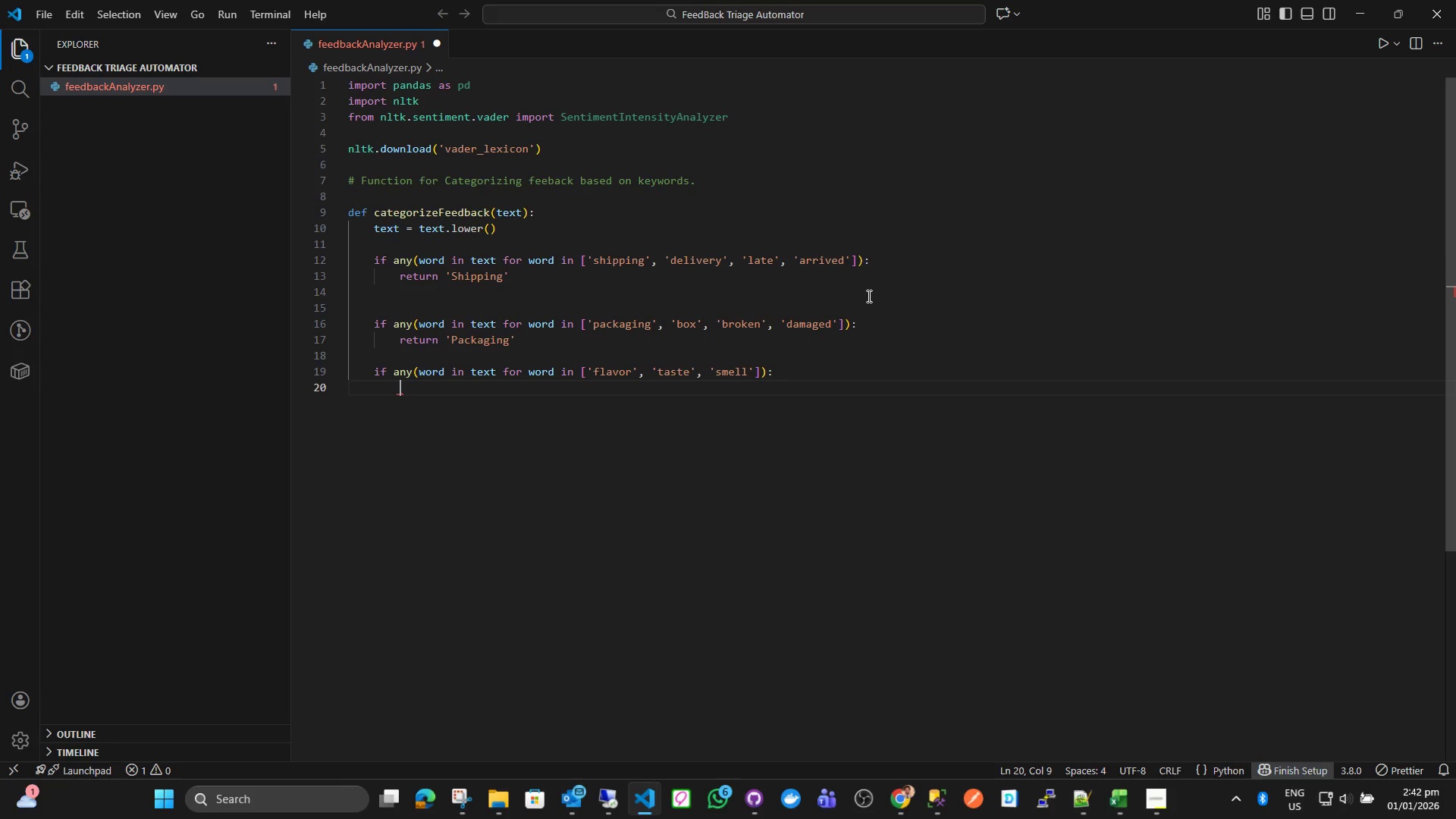 
type(return 'Flab)
key(Backspace)
type(vor)
 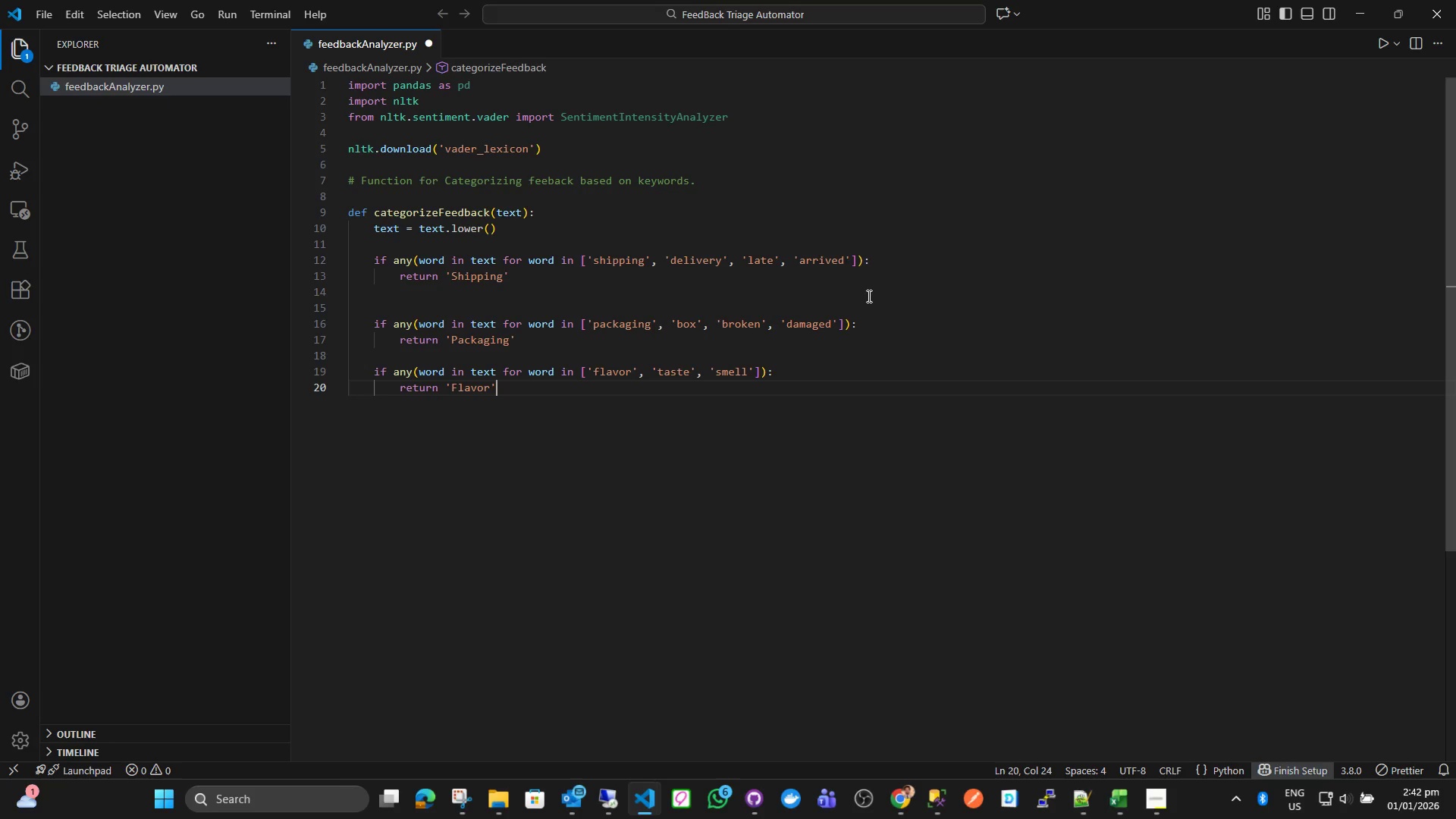 
 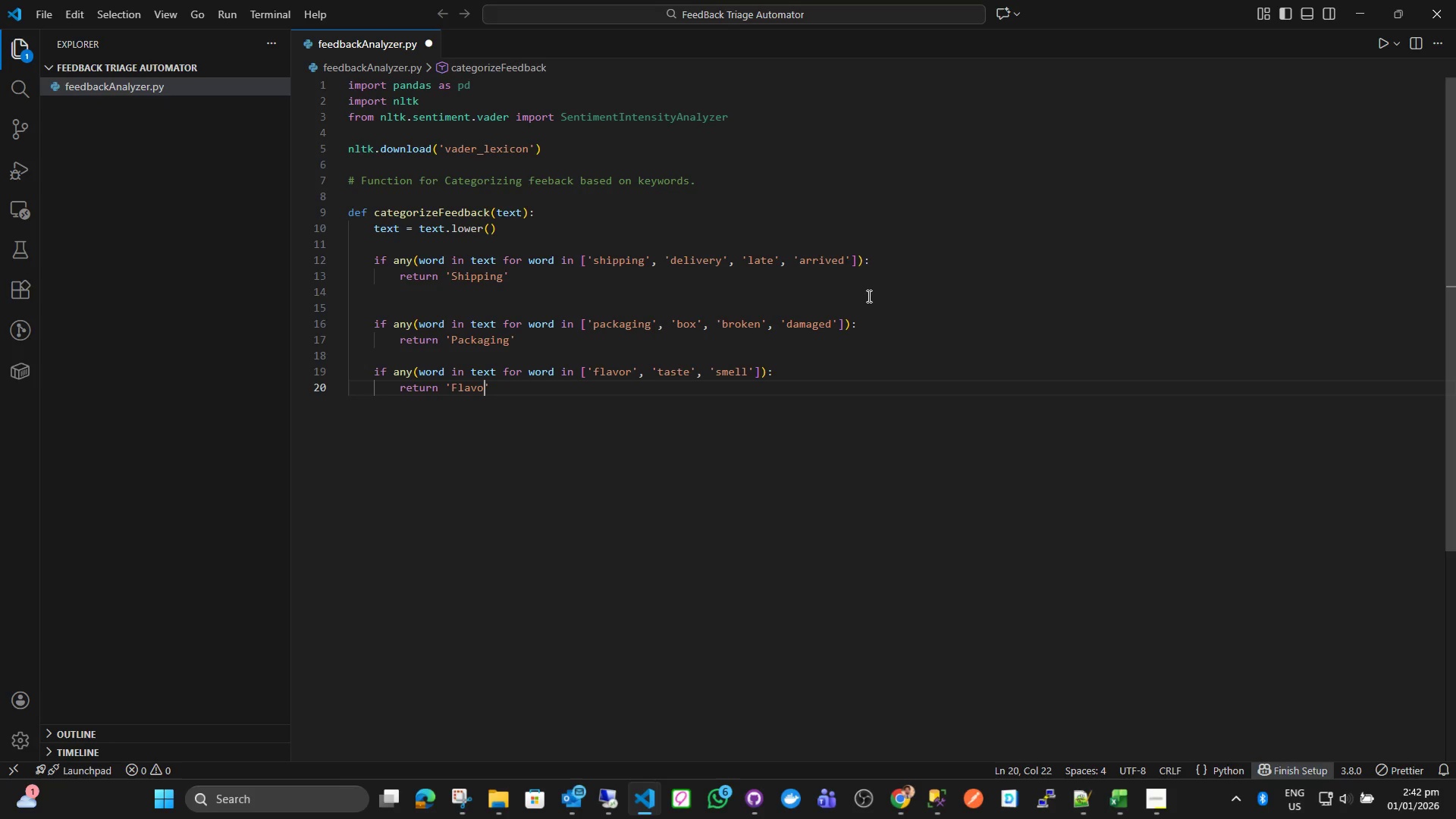 
key(ArrowRight)
 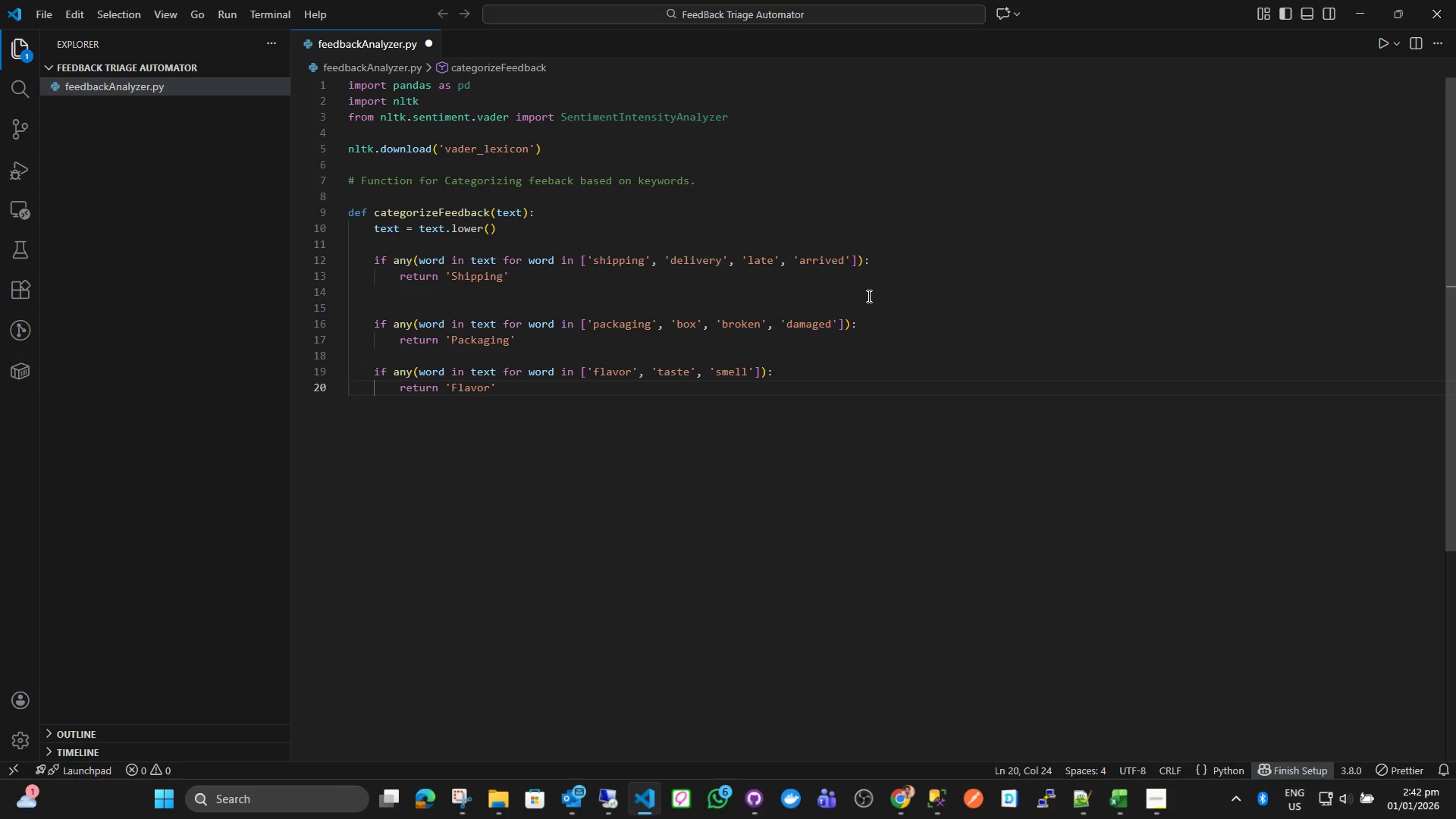 
key(Enter)
 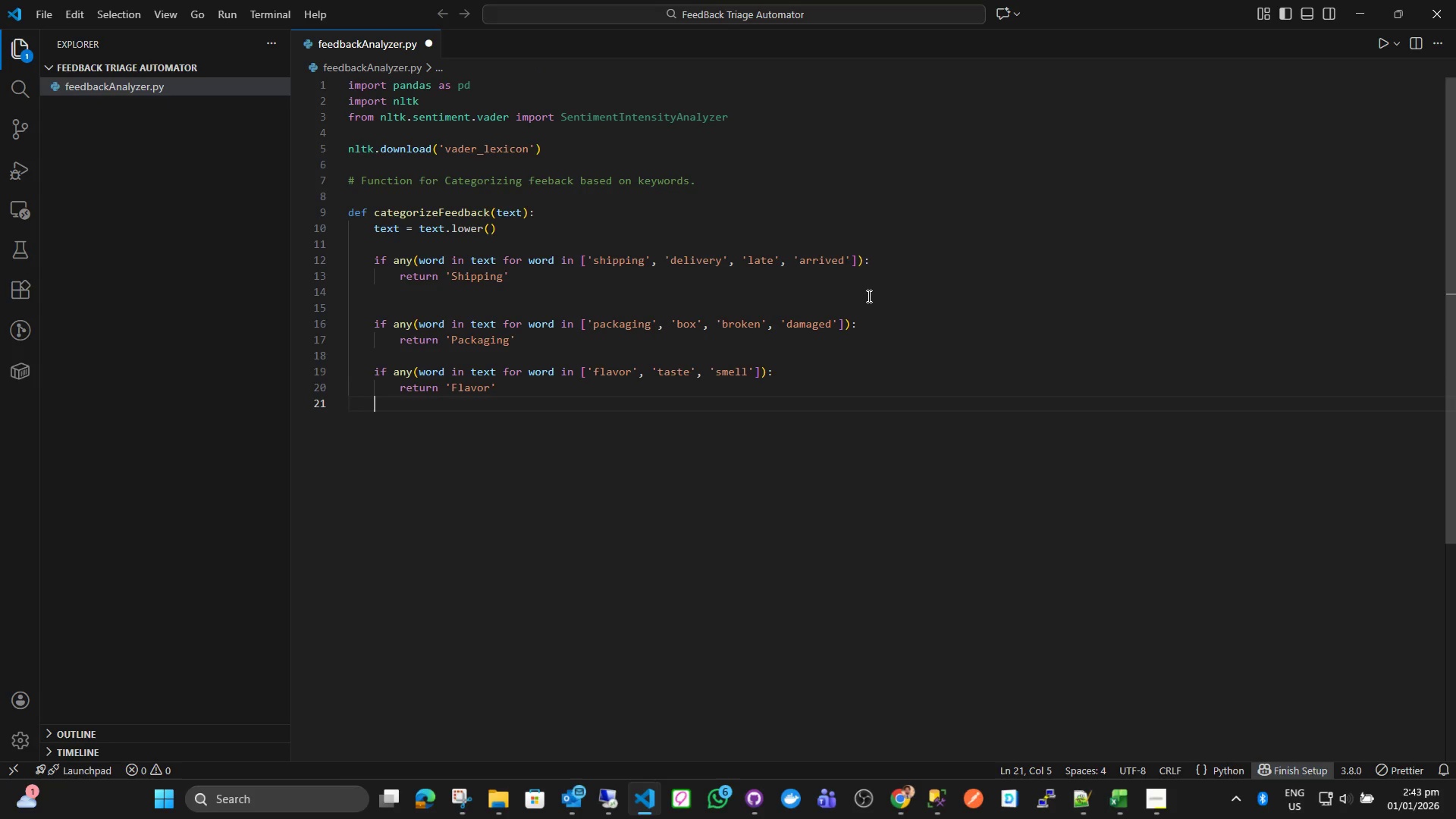 
key(Enter)
 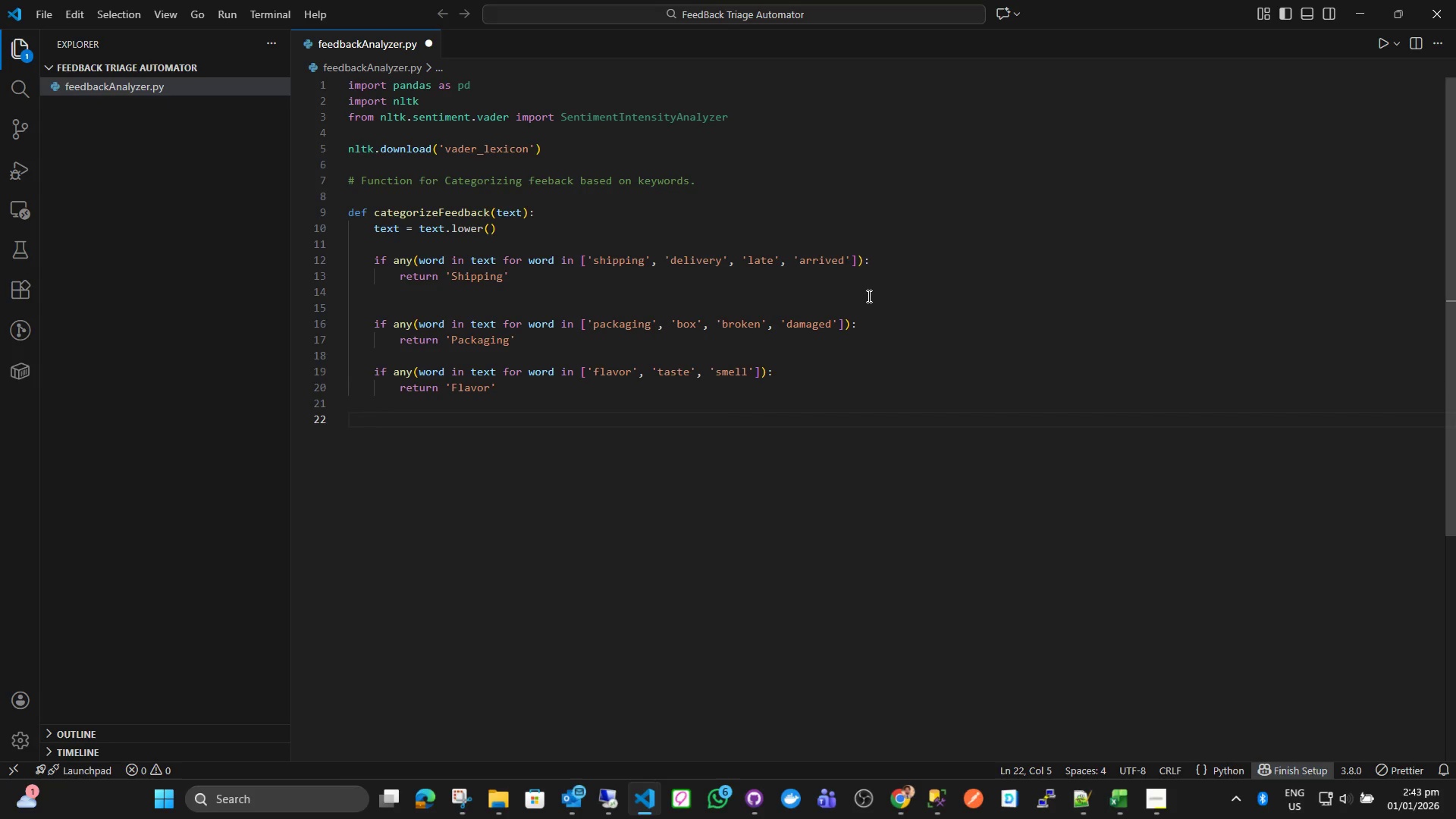 
type(if any word)
key(Backspace)
key(Backspace)
key(Backspace)
key(Backspace)
key(Backspace)
type((word in text for word in [')
 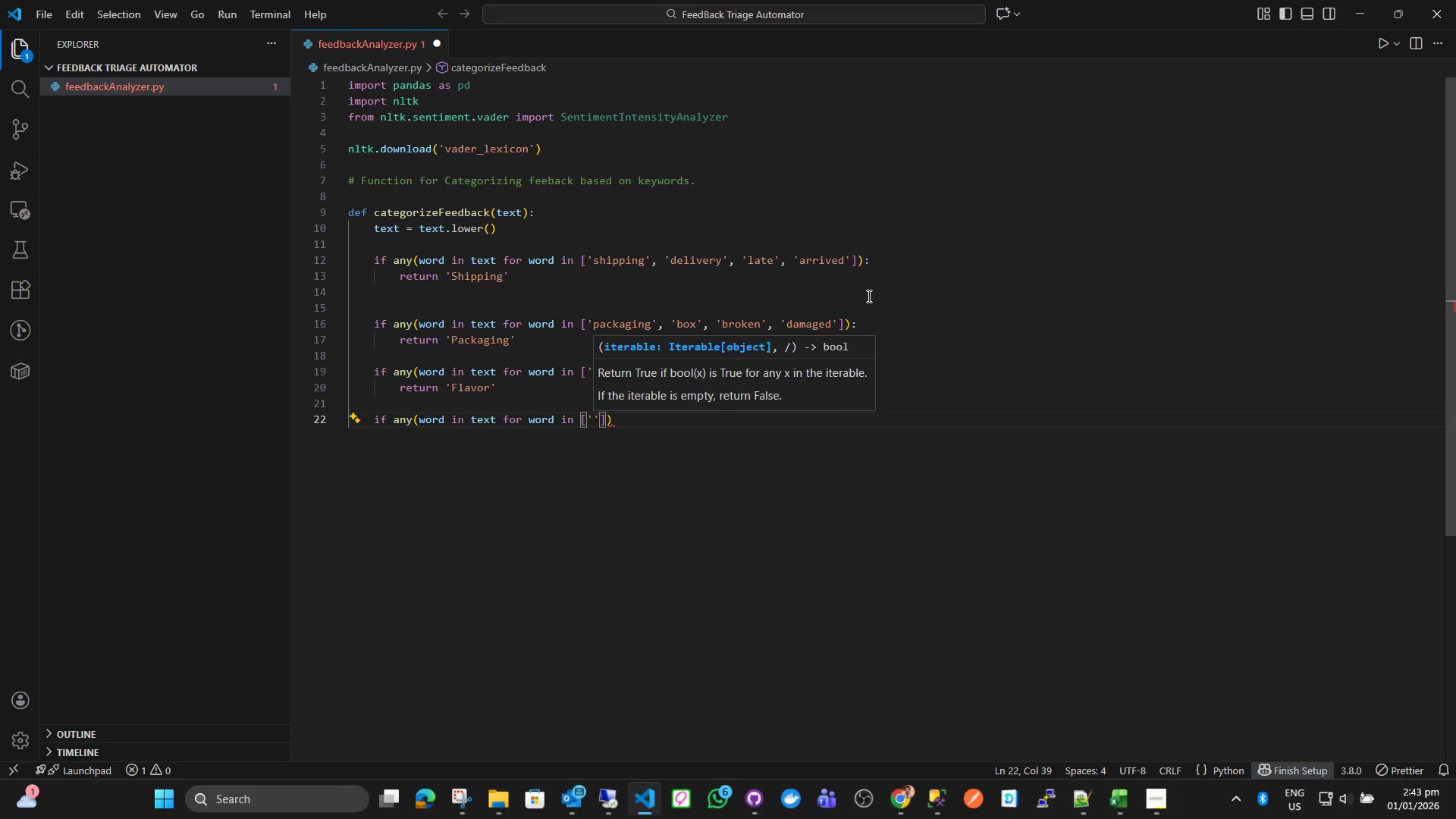 
 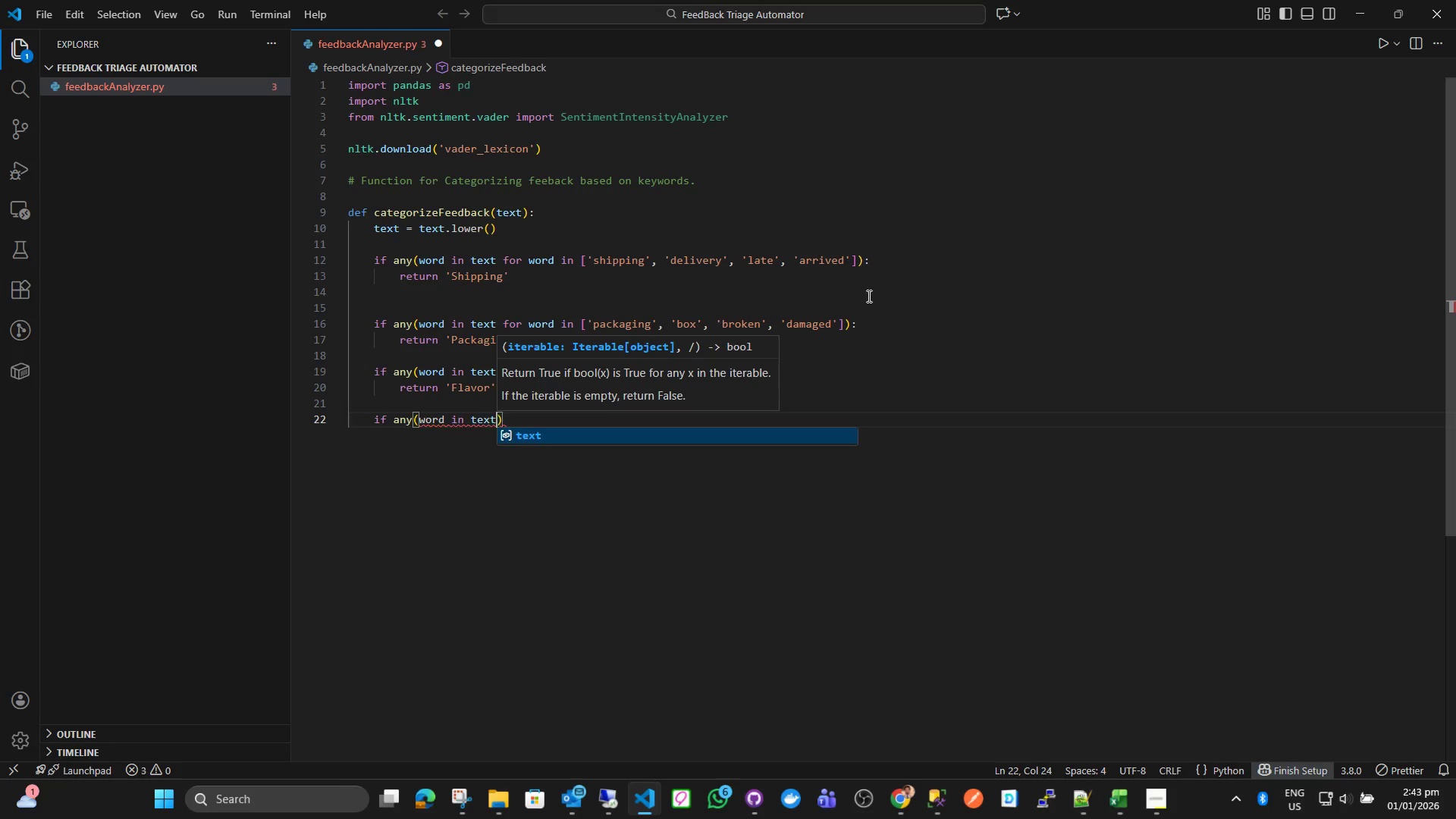 
key(Alt+AltLeft)
 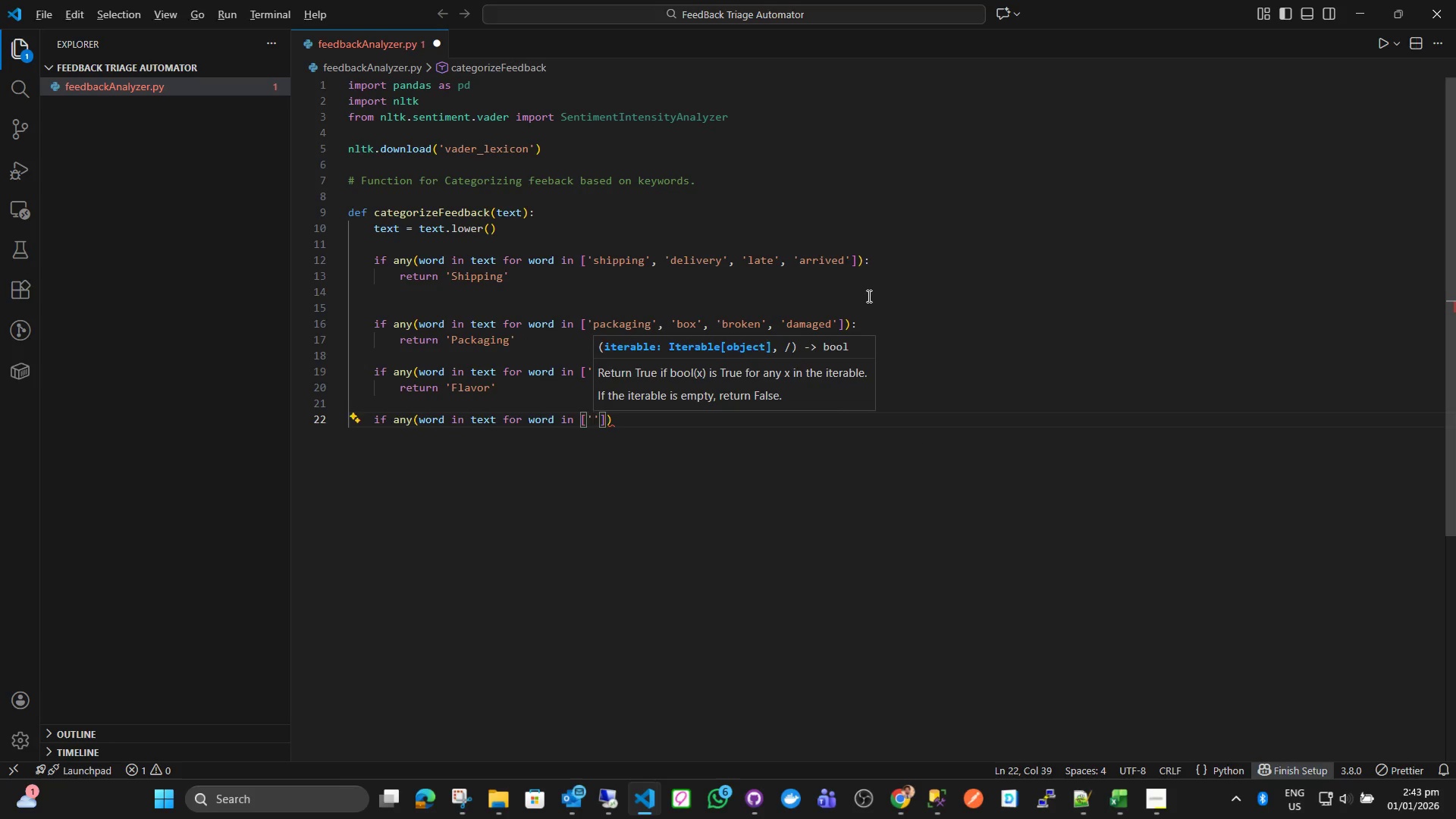 
key(Alt+Tab)